 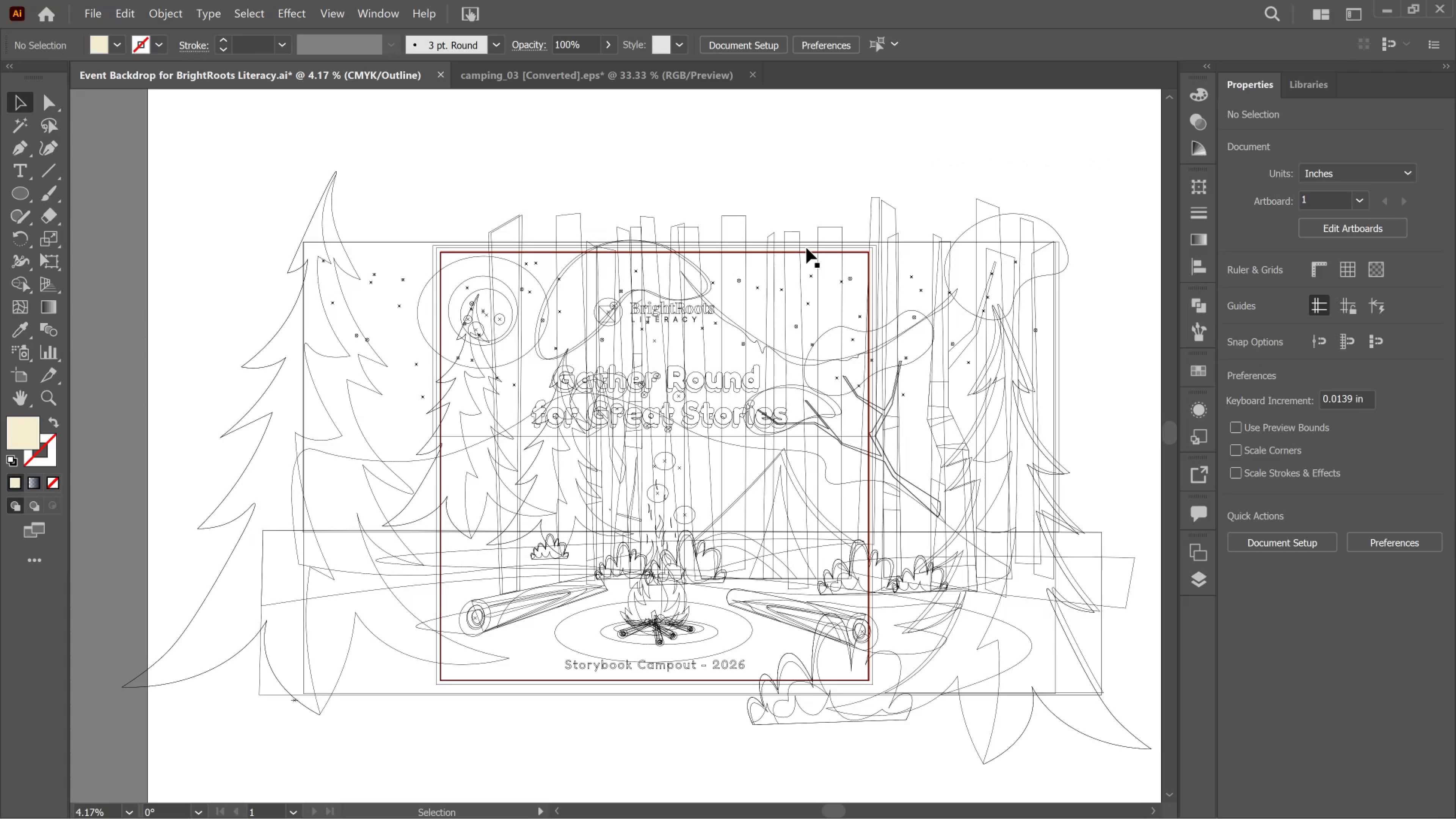 
key(Control+Y)
 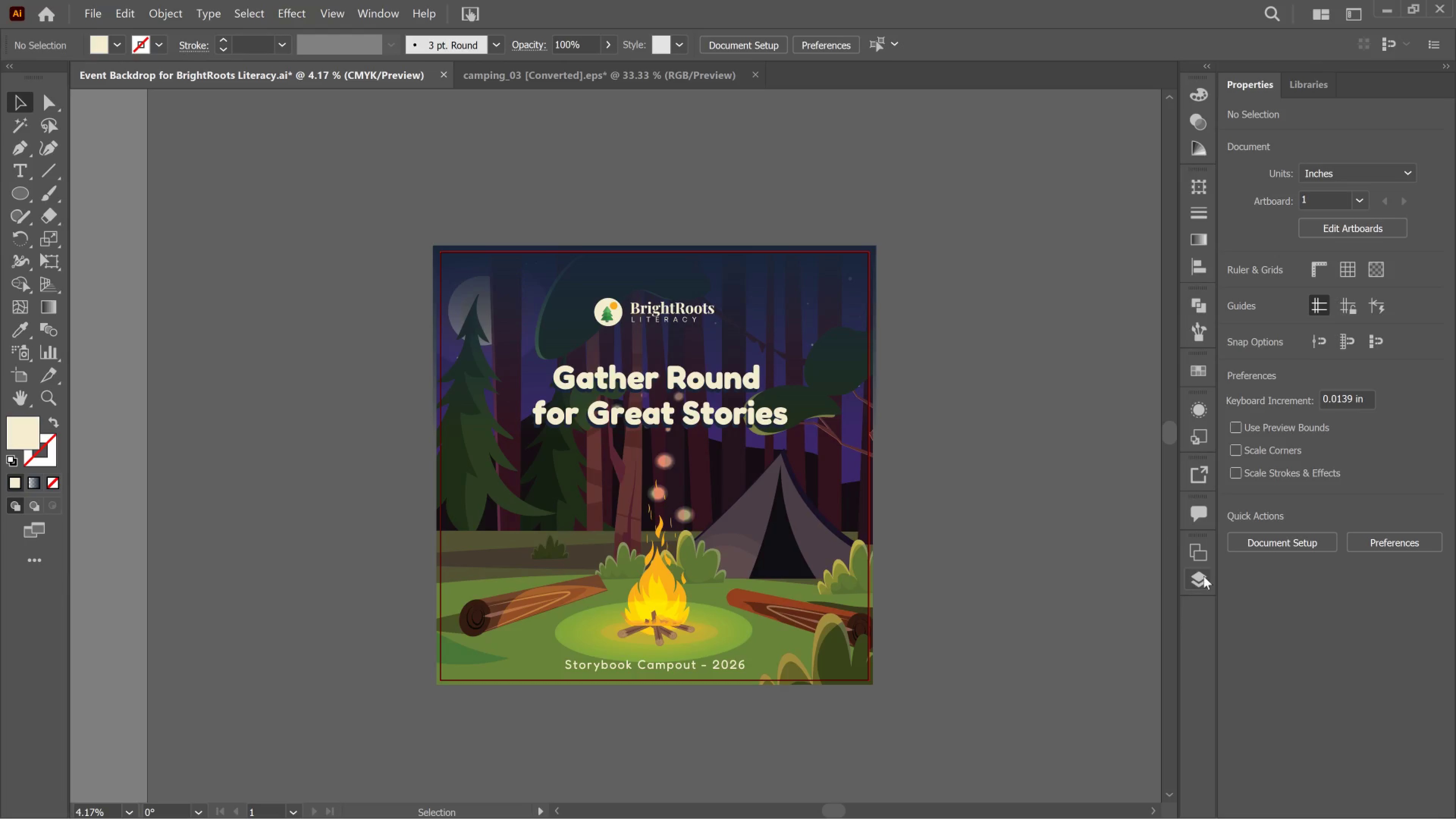 
left_click([1203, 572])
 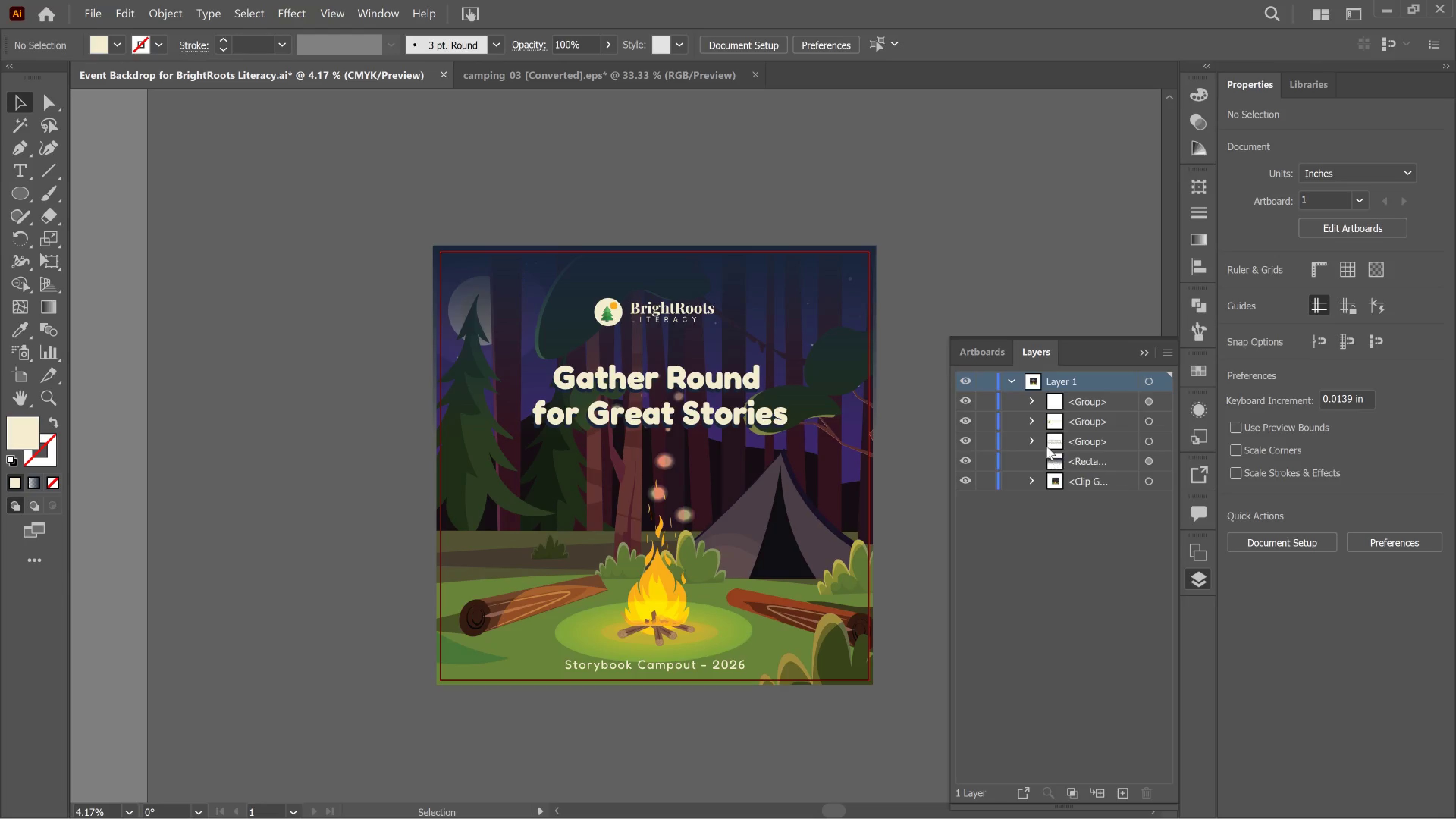 
left_click([1033, 441])
 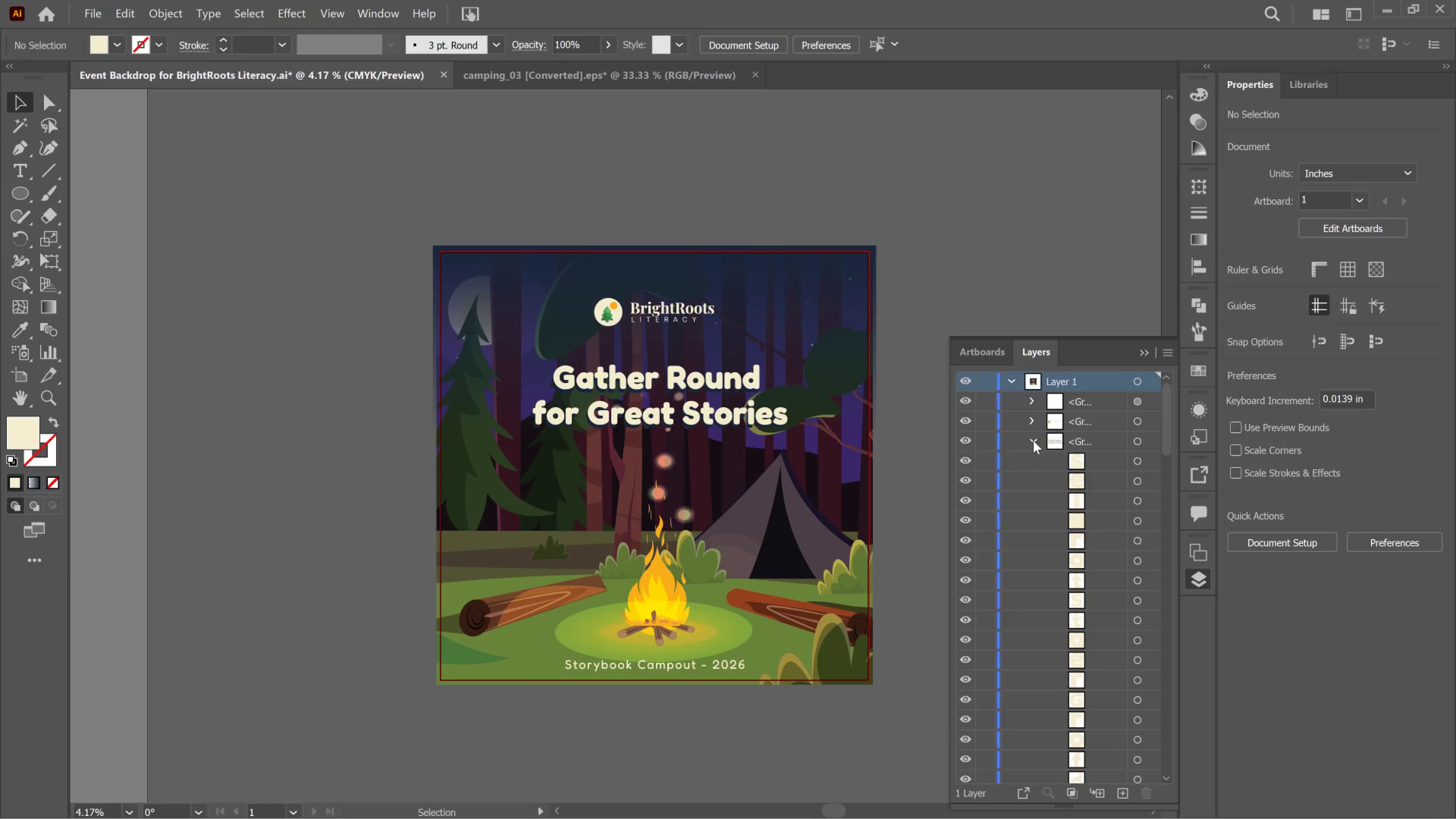 
left_click([1033, 441])
 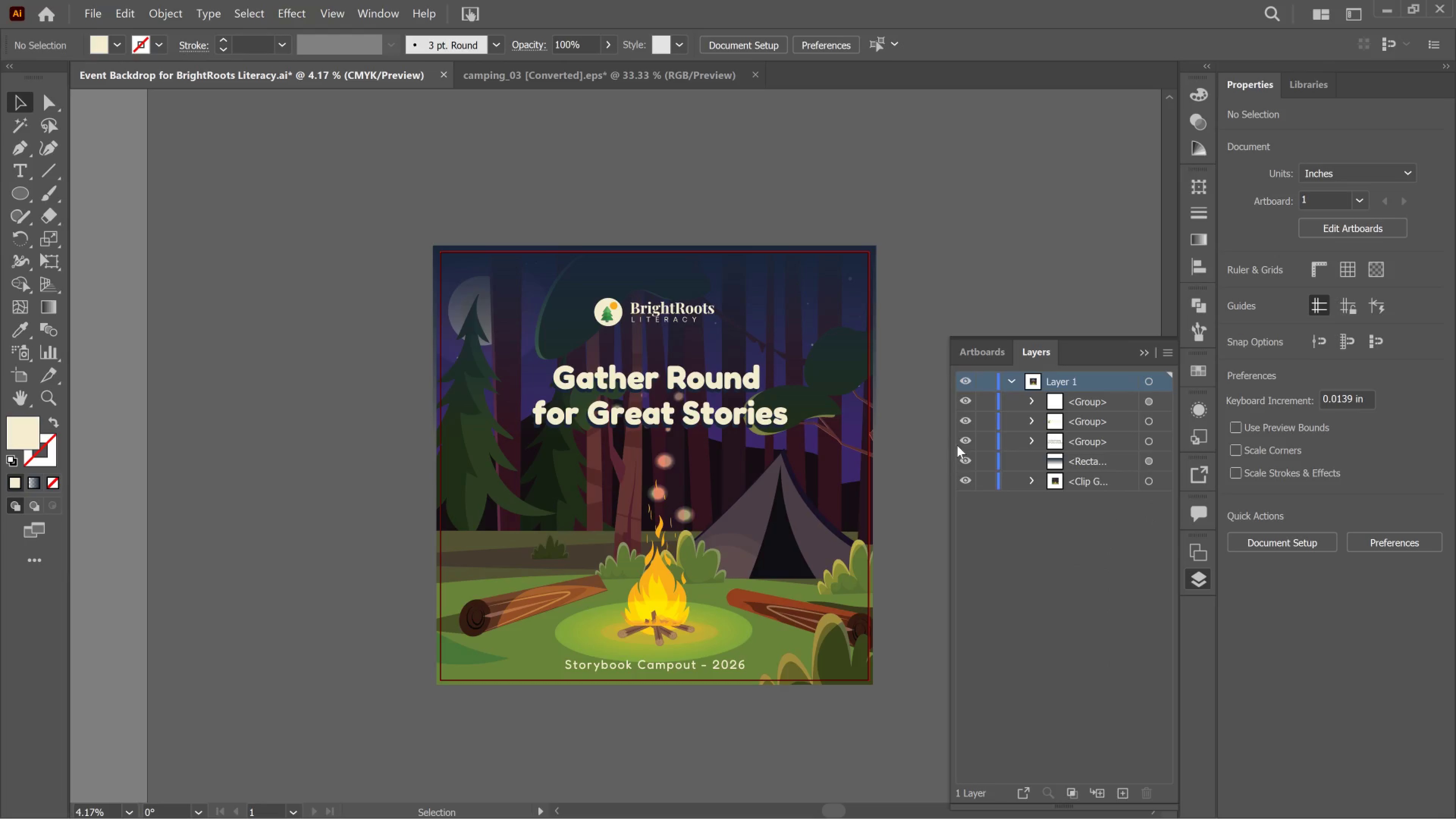 
left_click([966, 446])
 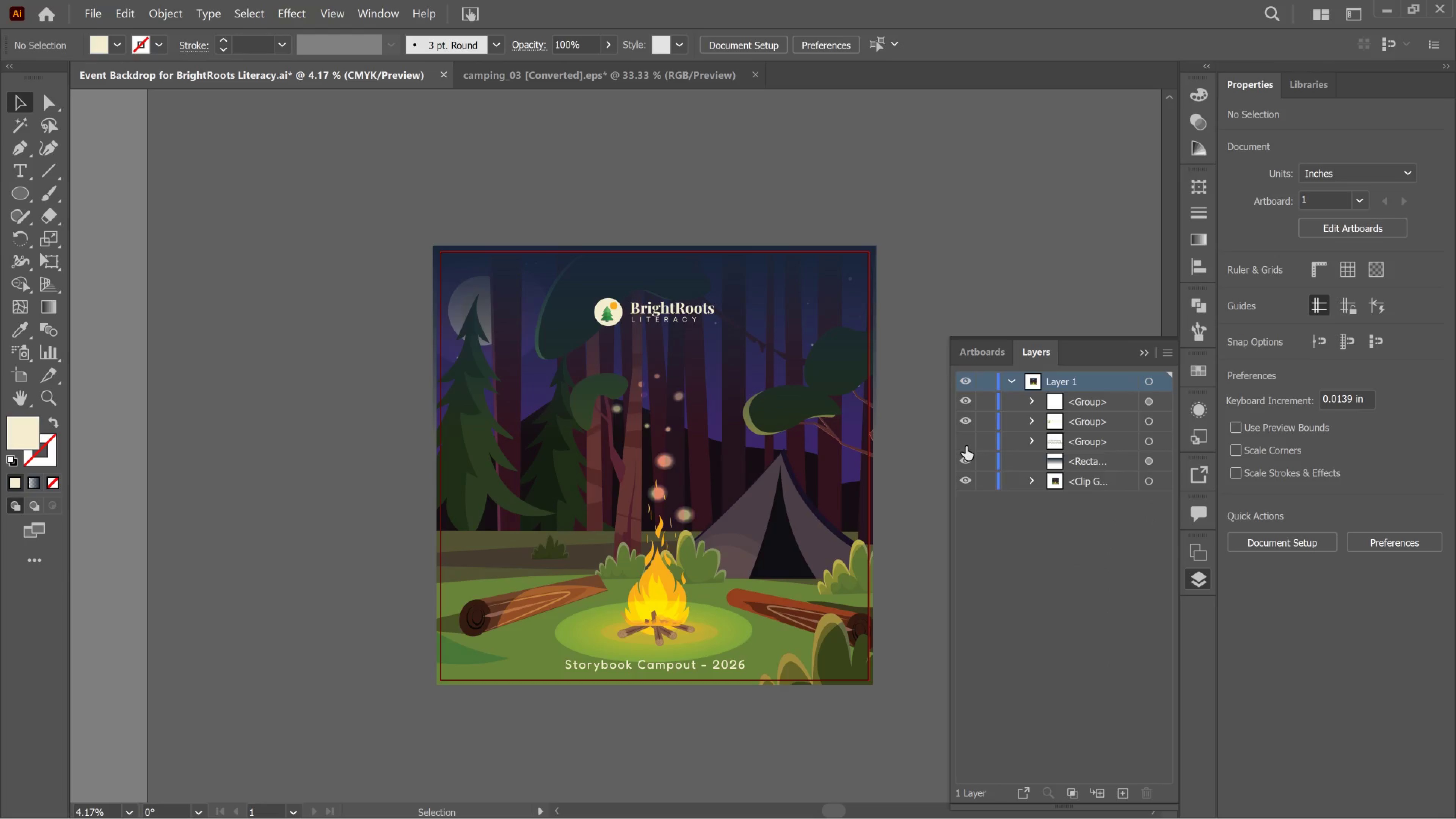 
left_click([966, 446])
 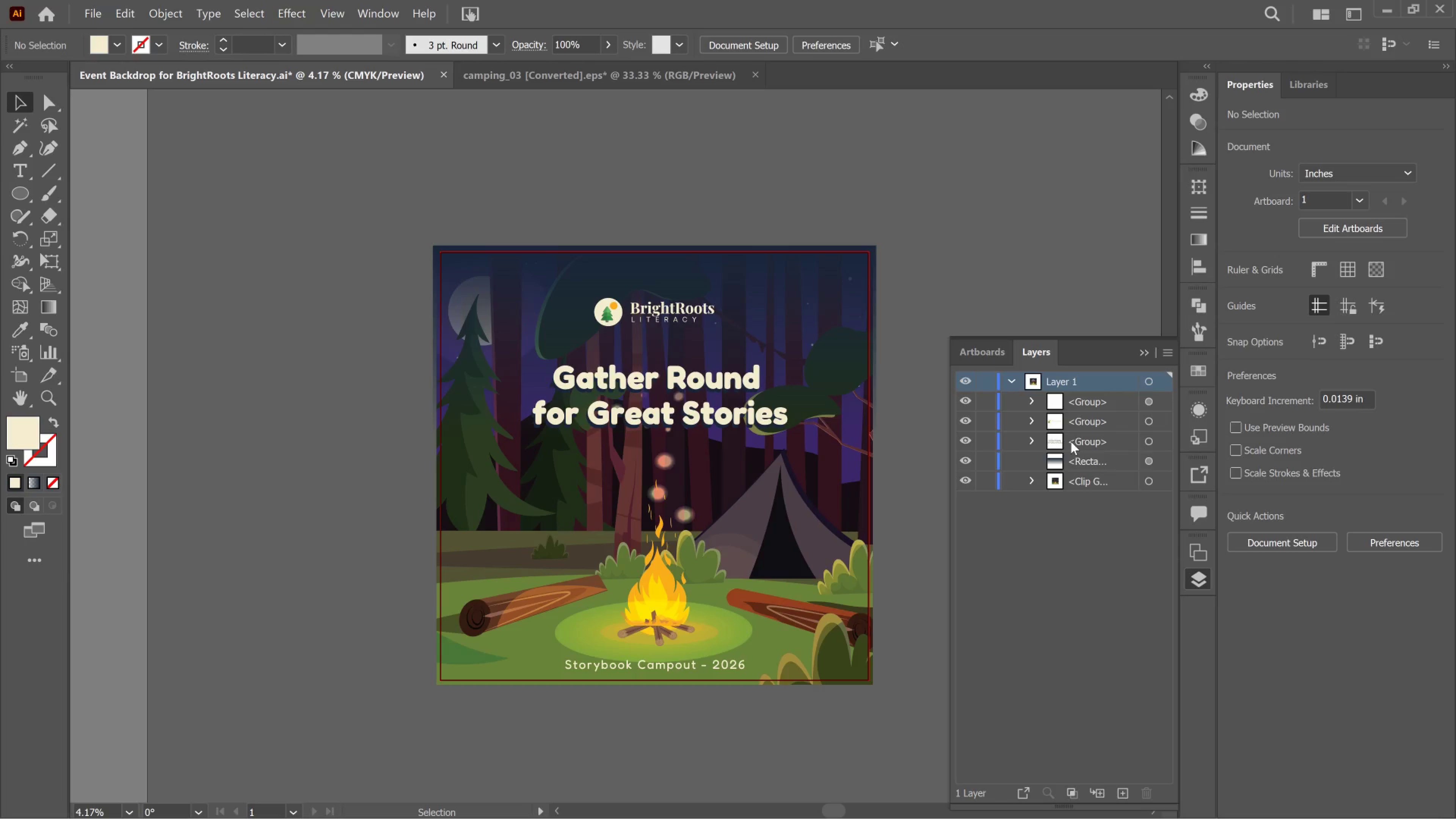 
left_click([1073, 441])
 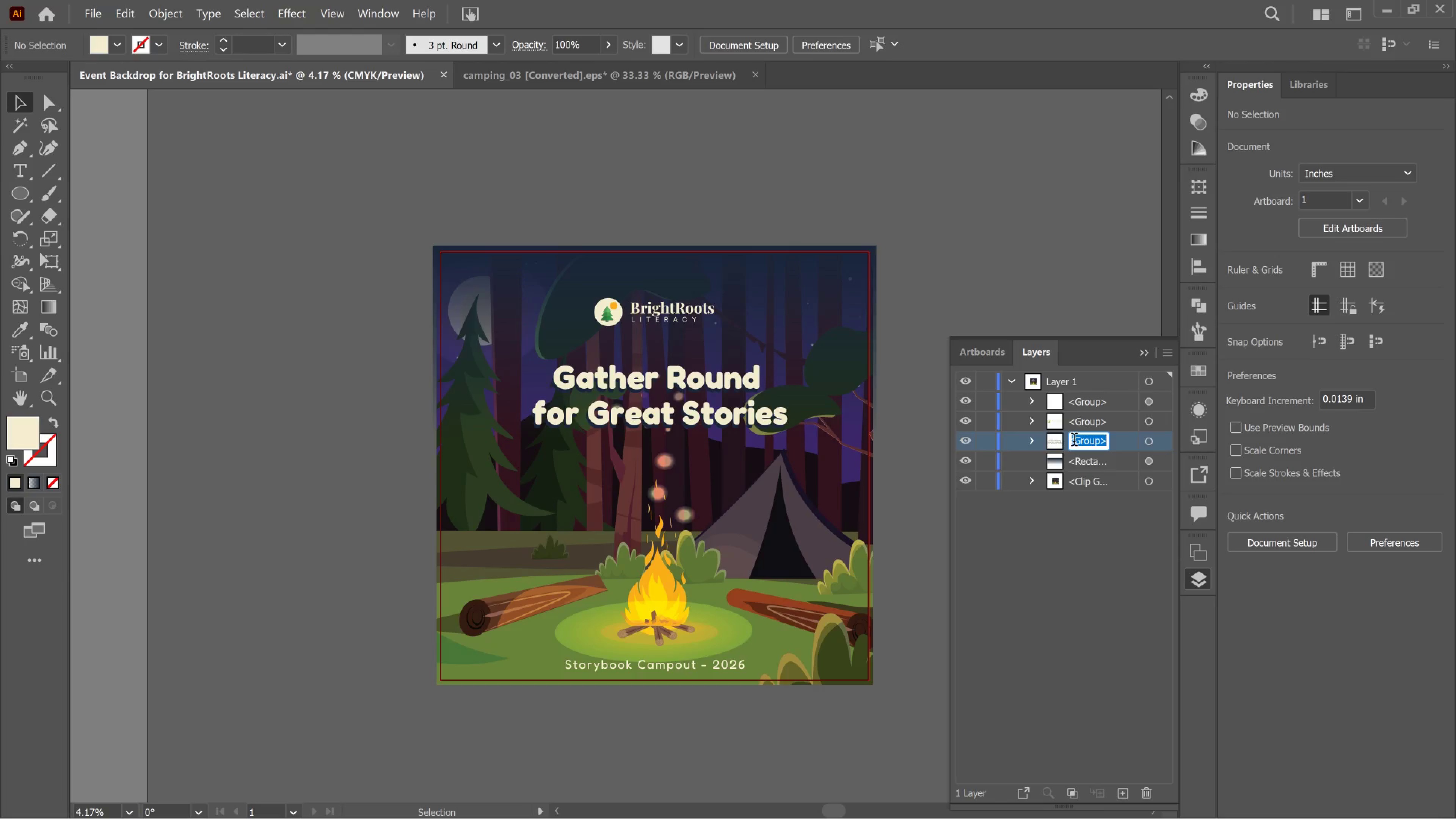 
type(main quote)
 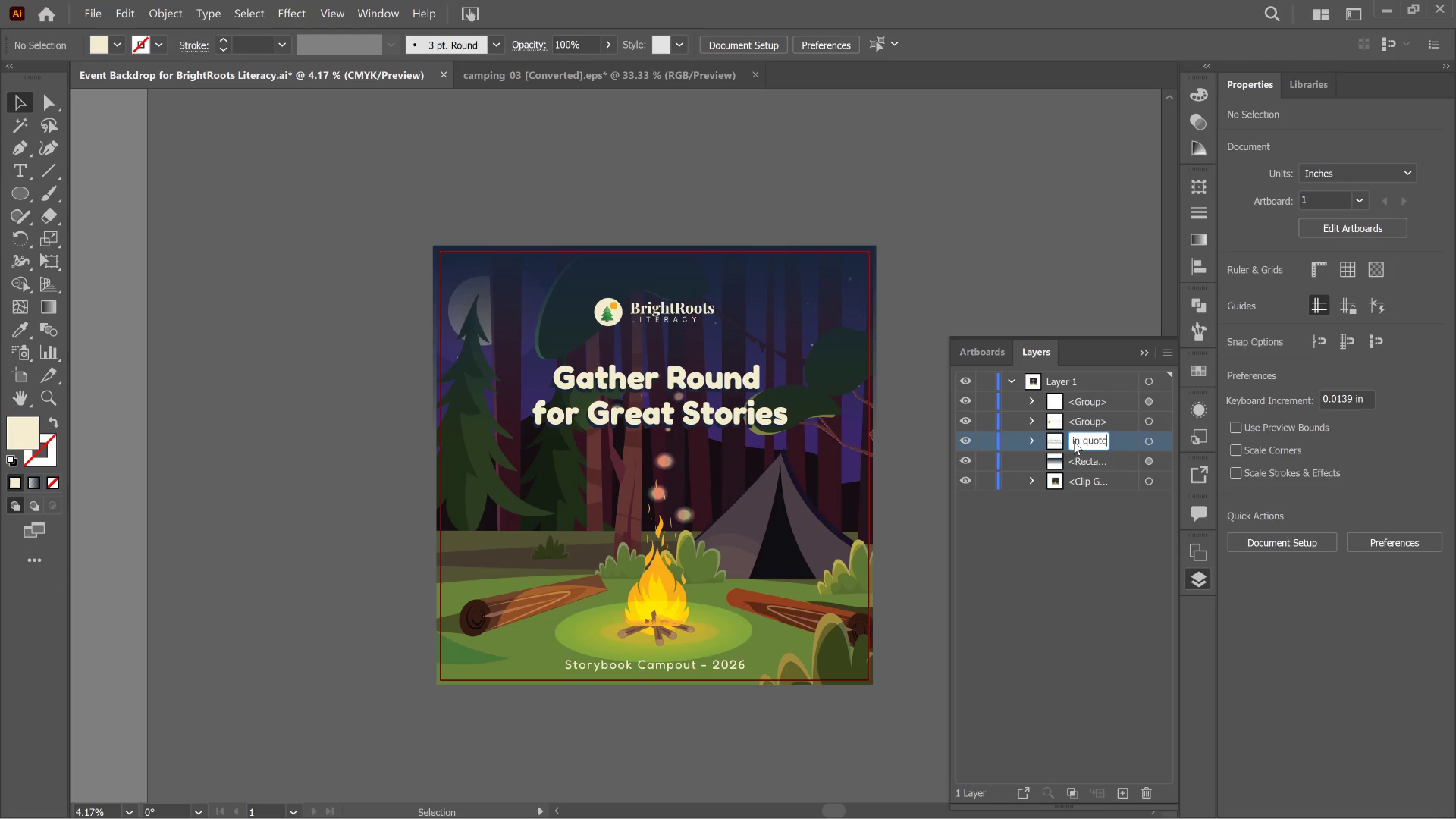 
key(Enter)
 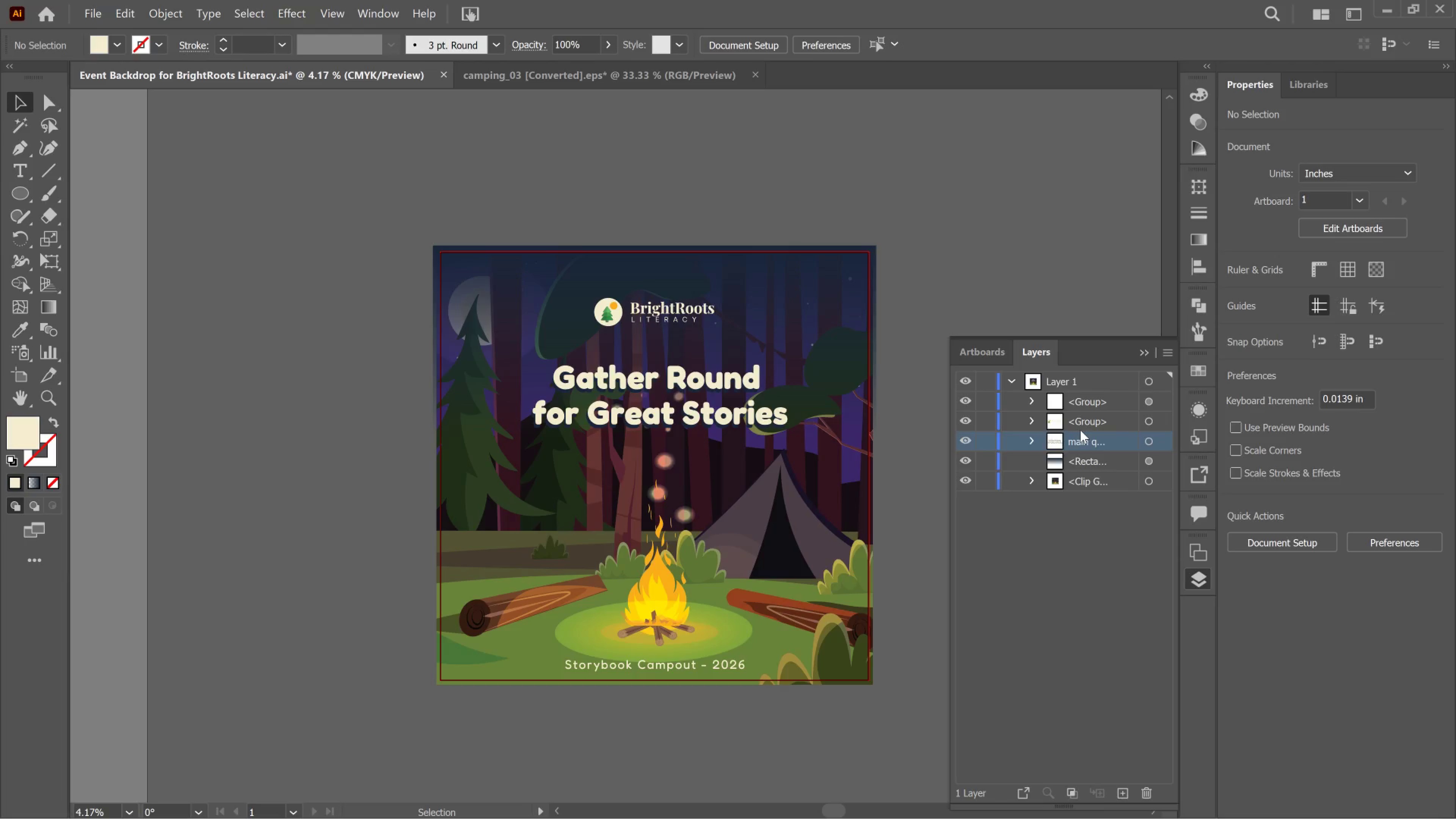 
left_click([1081, 424])
 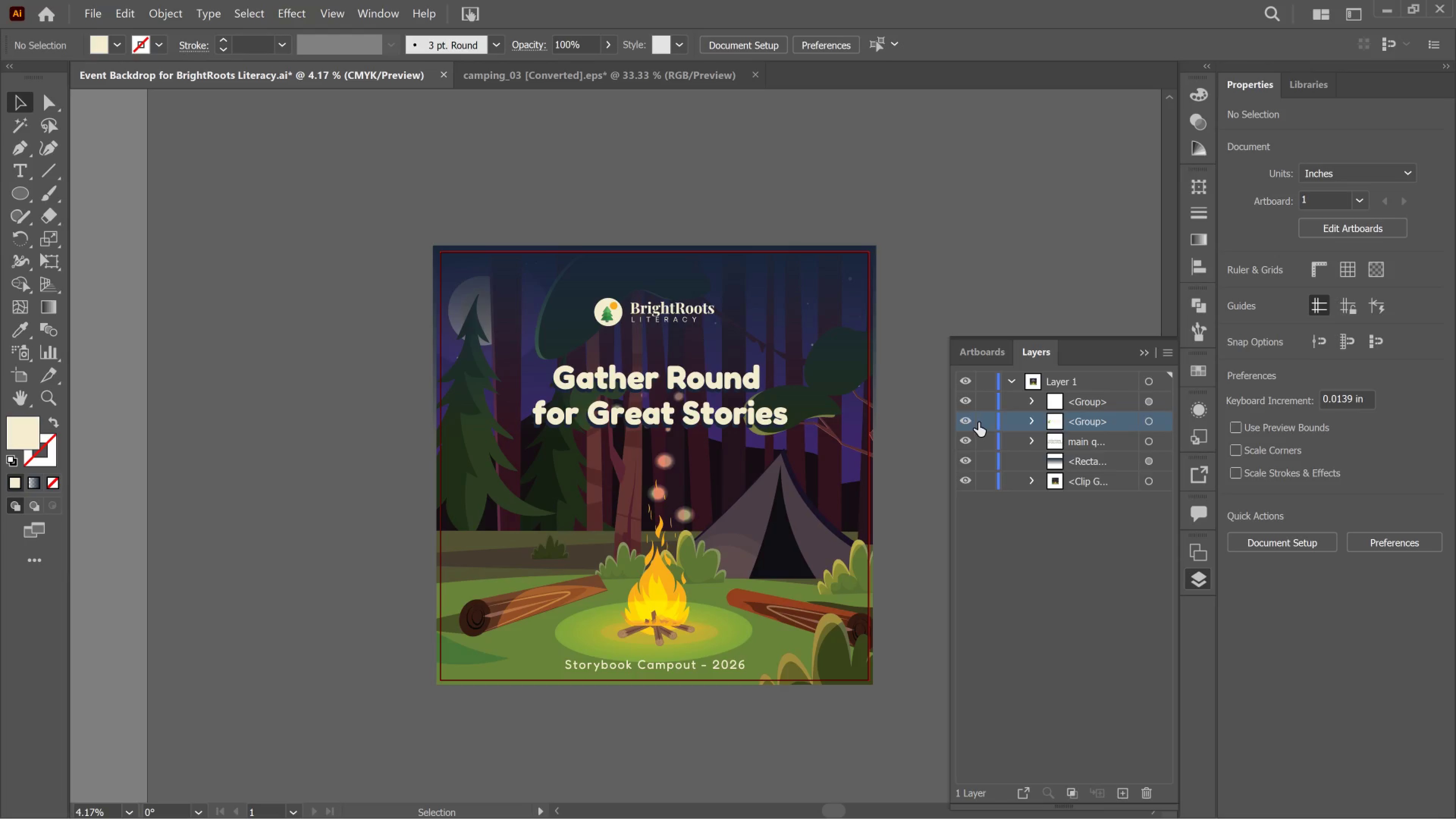 
left_click([976, 422])
 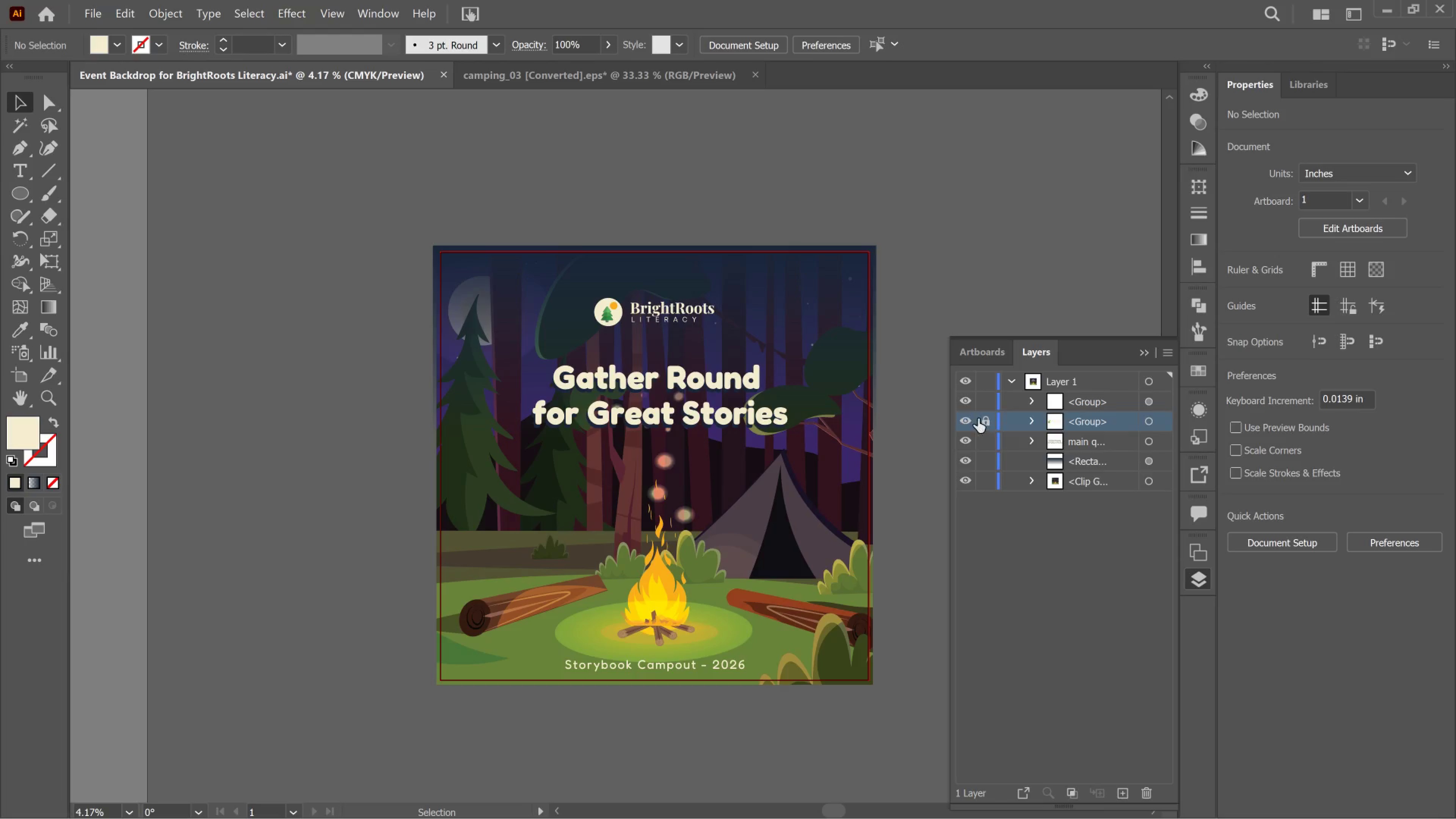 
left_click([978, 419])
 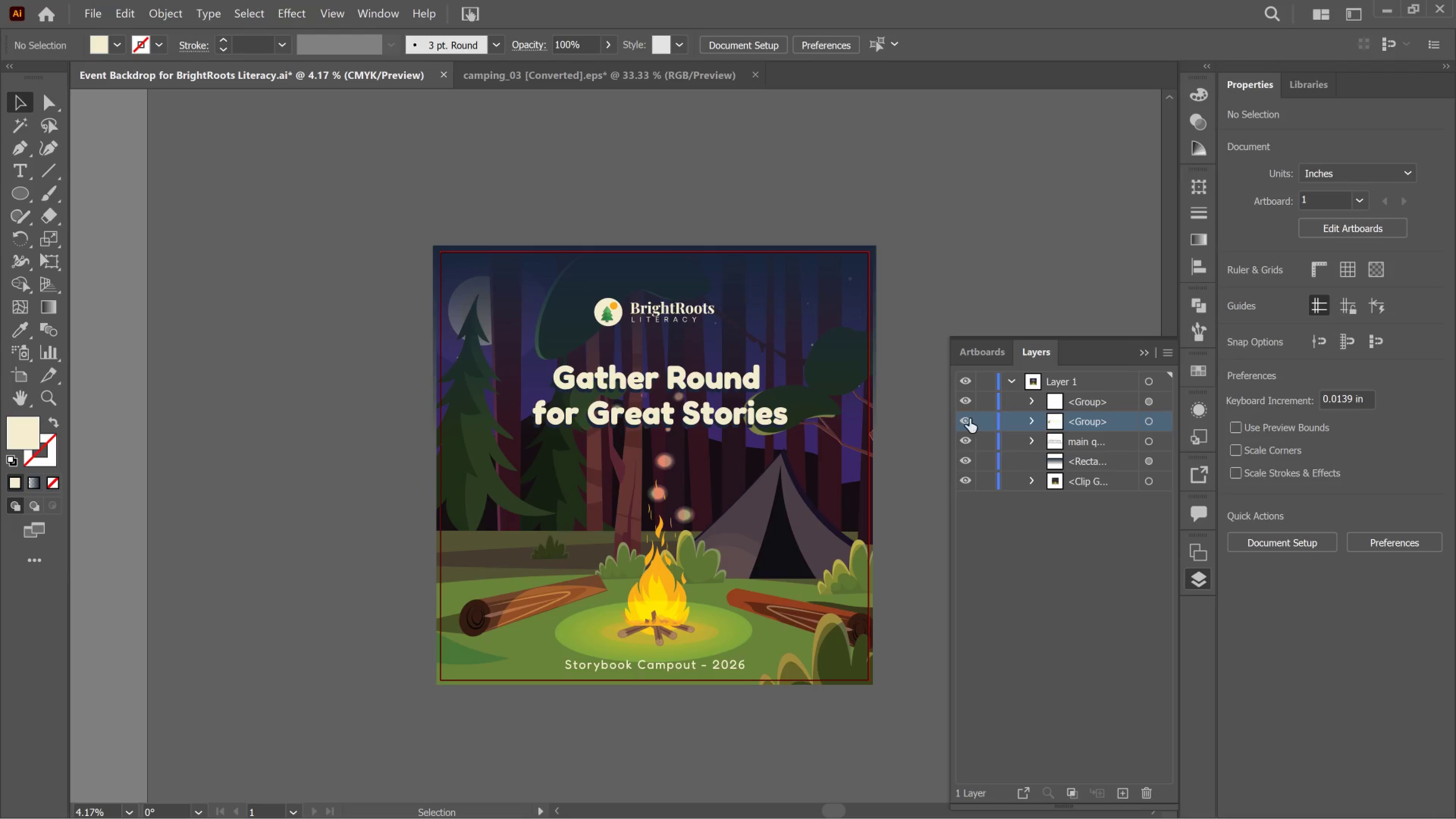 
left_click_drag(start_coordinate=[968, 419], to_coordinate=[966, 418])
 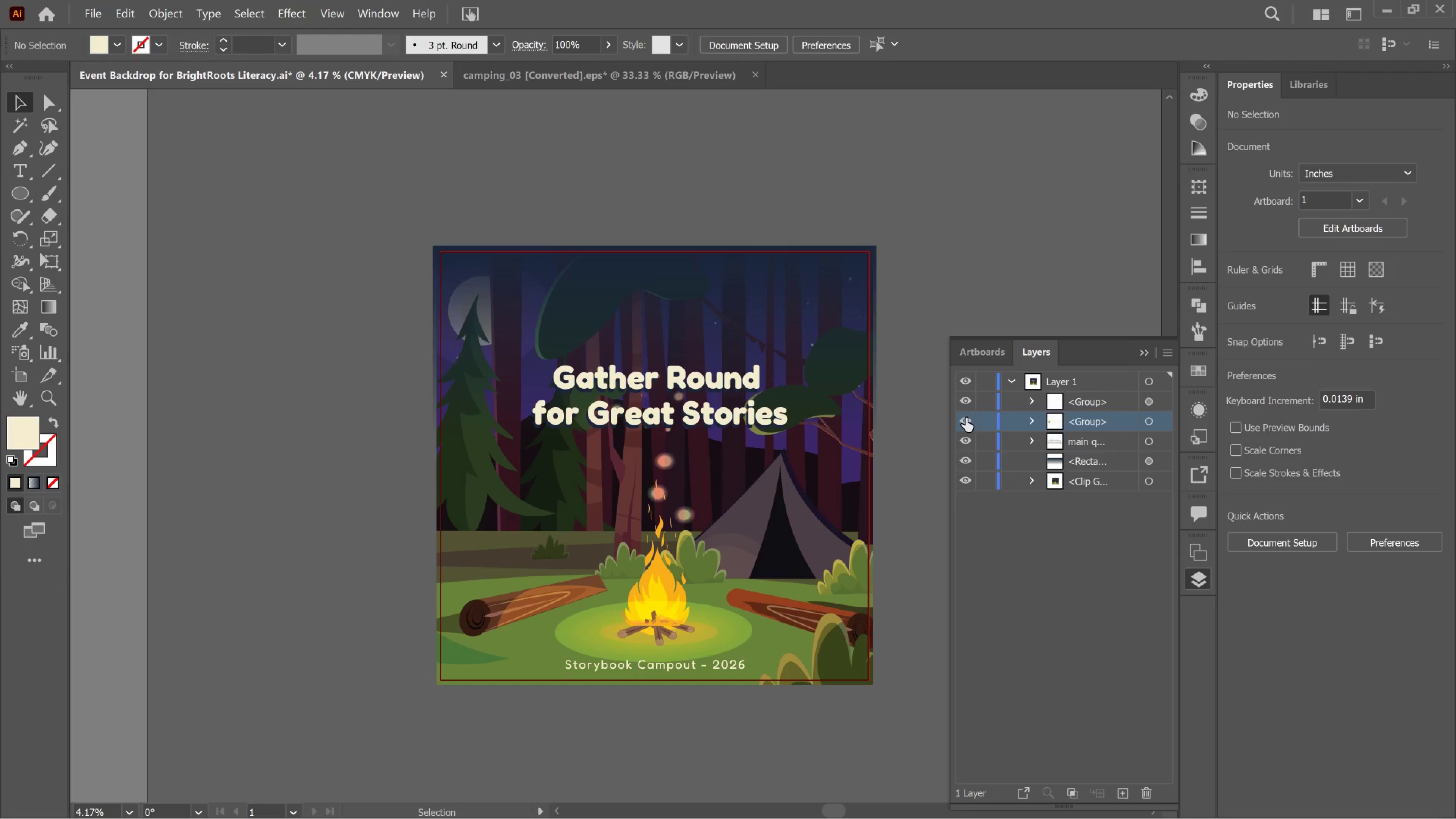 
left_click([966, 418])
 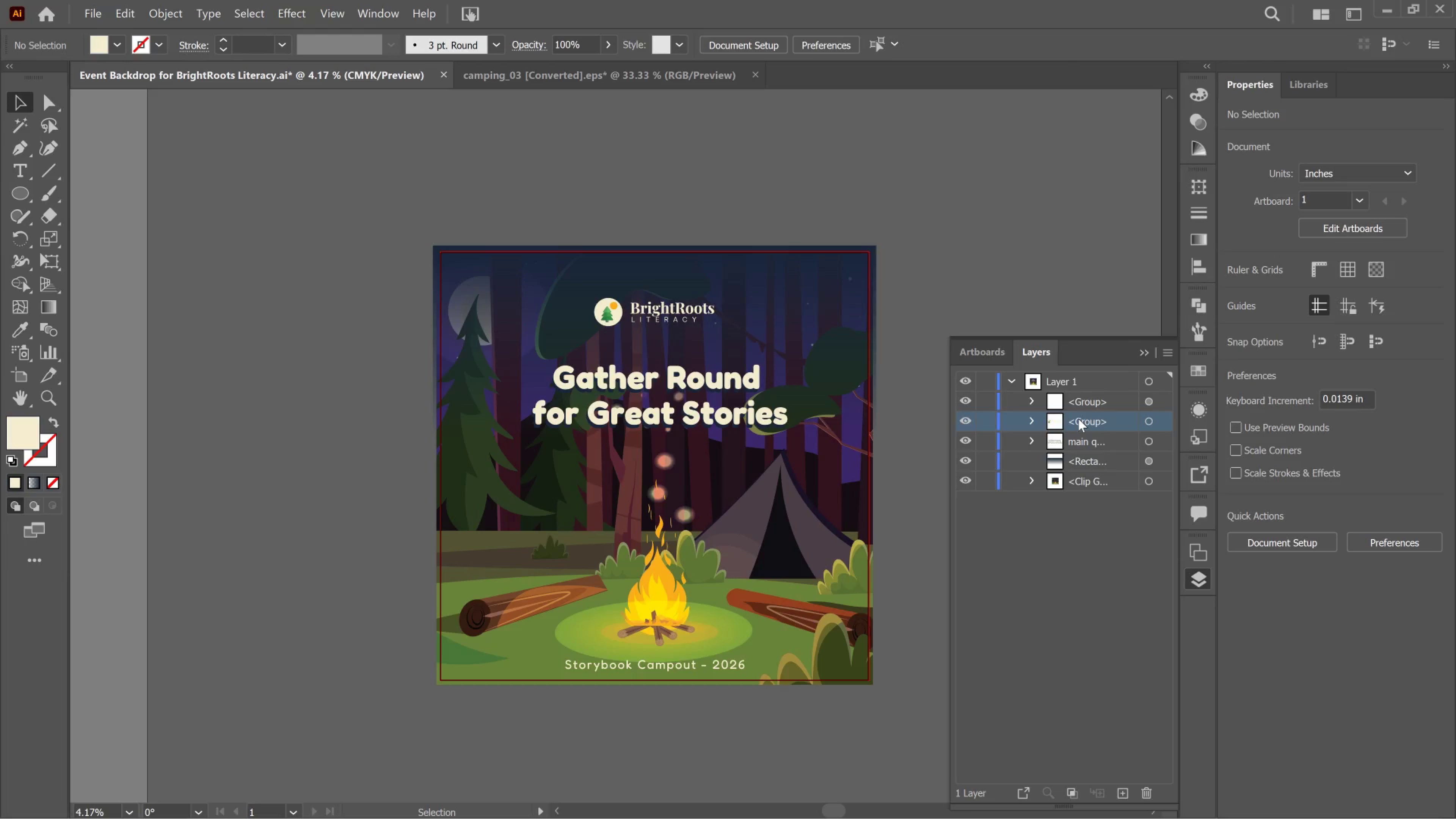 
double_click([1078, 419])
 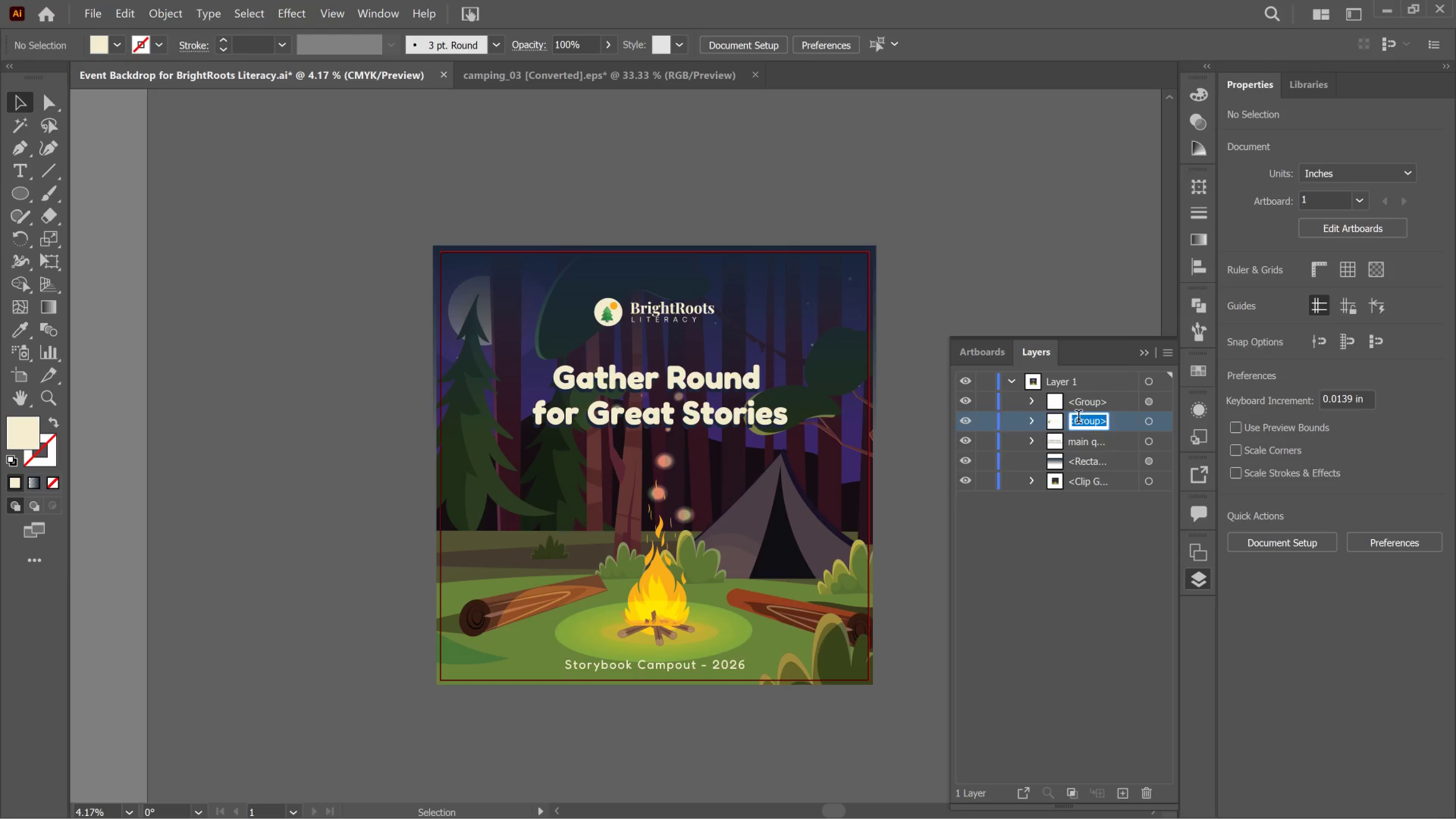 
type(logo)
 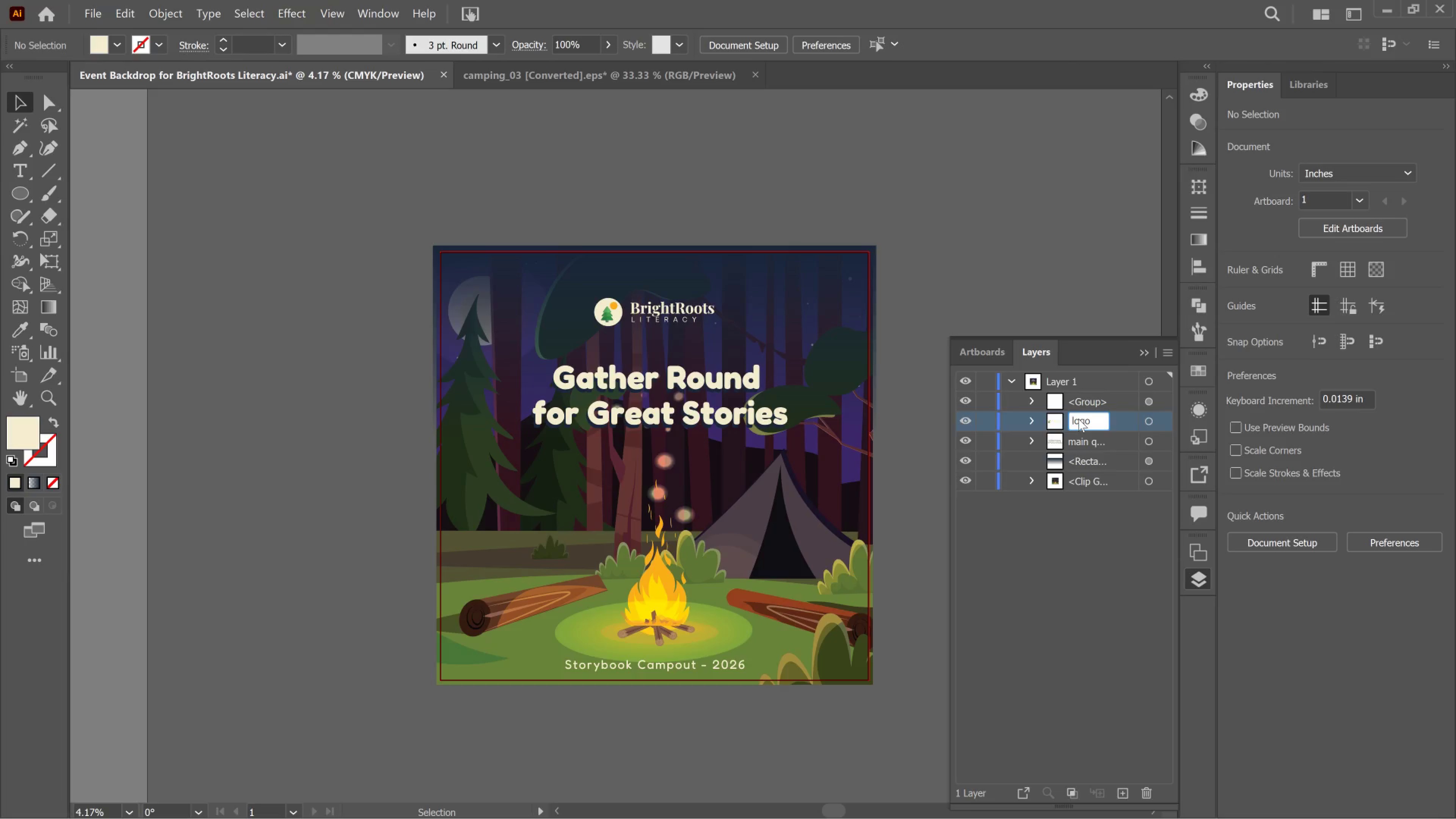 
key(Enter)
 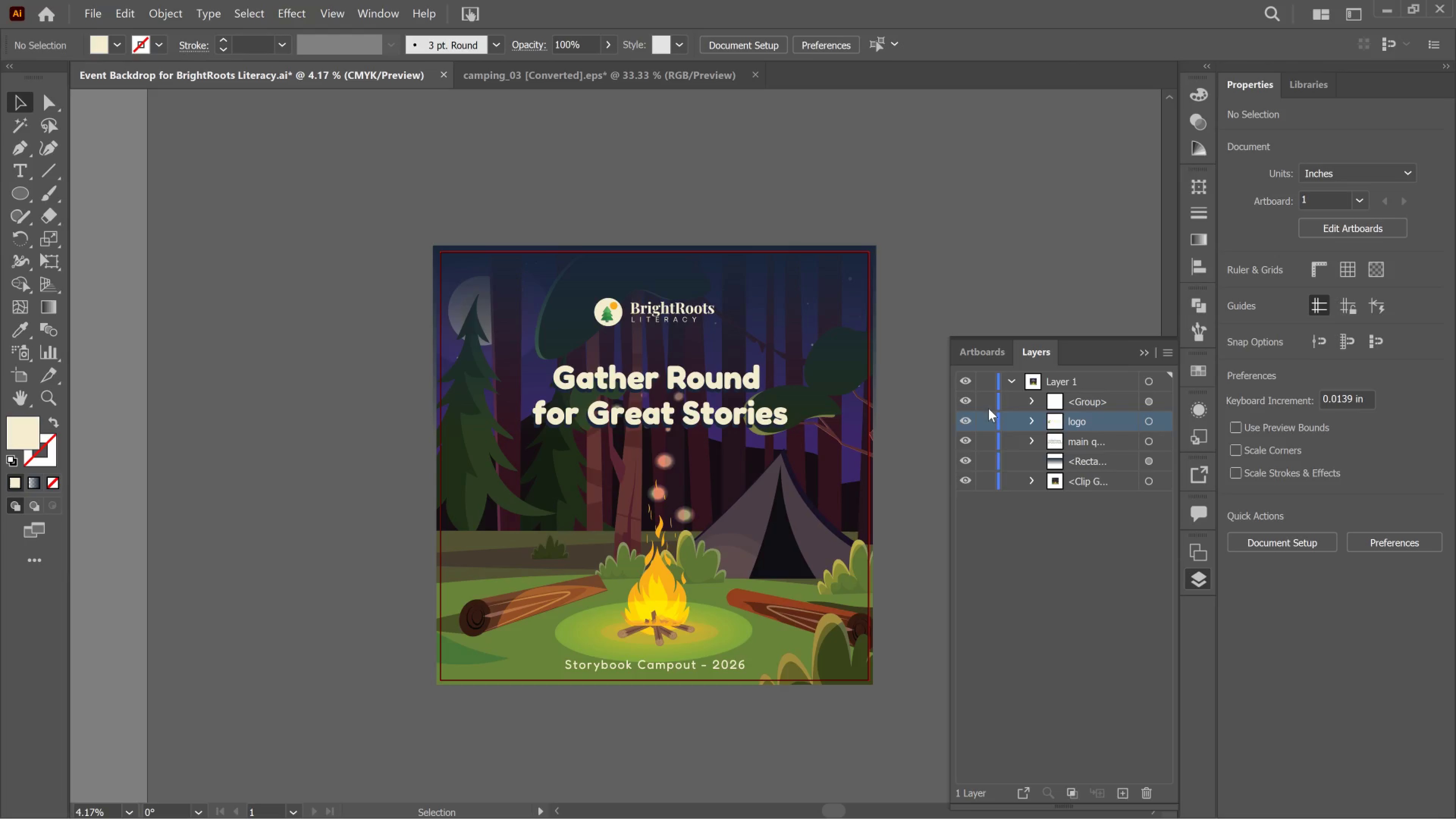 
left_click([956, 399])
 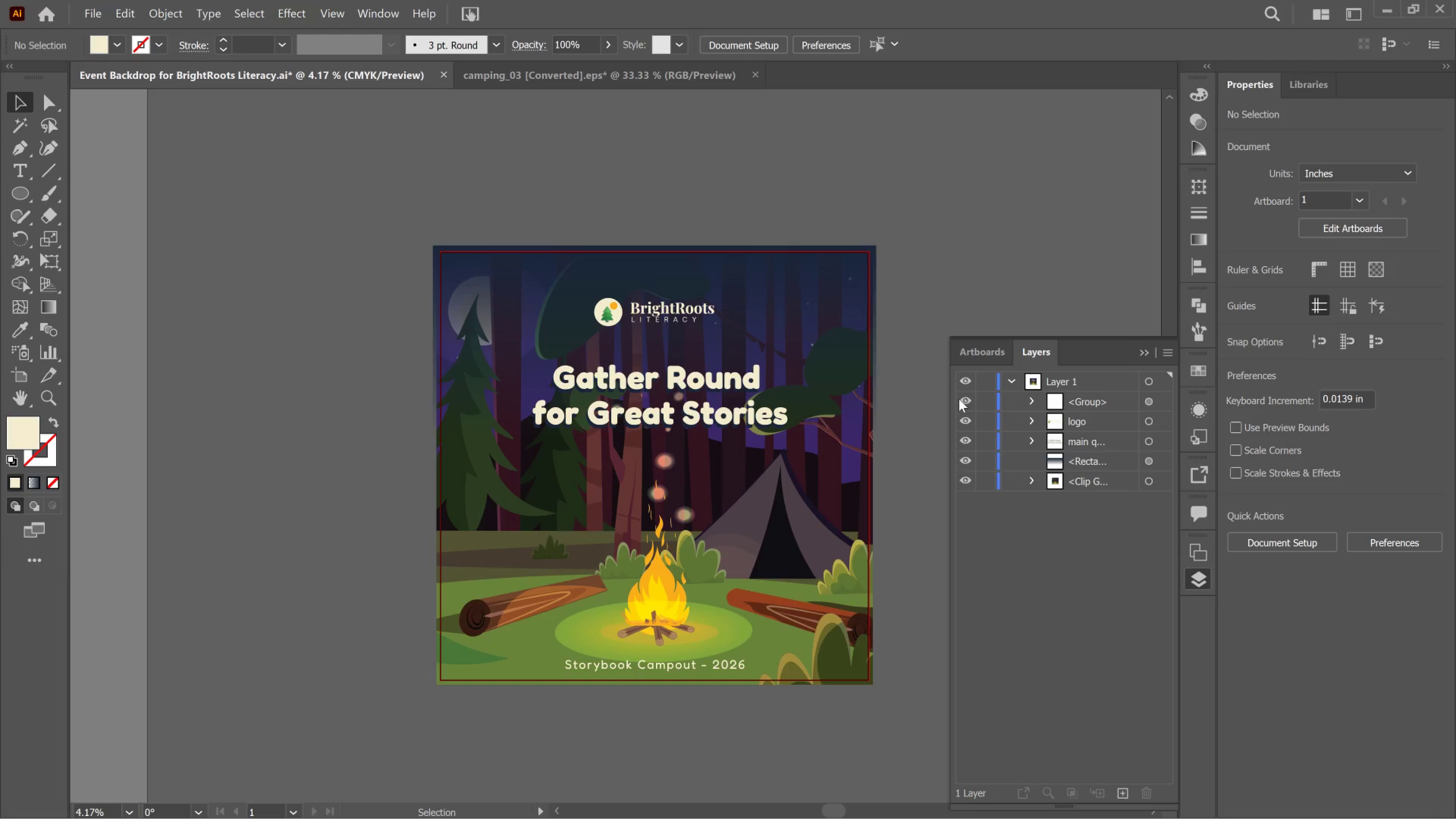 
left_click([959, 399])
 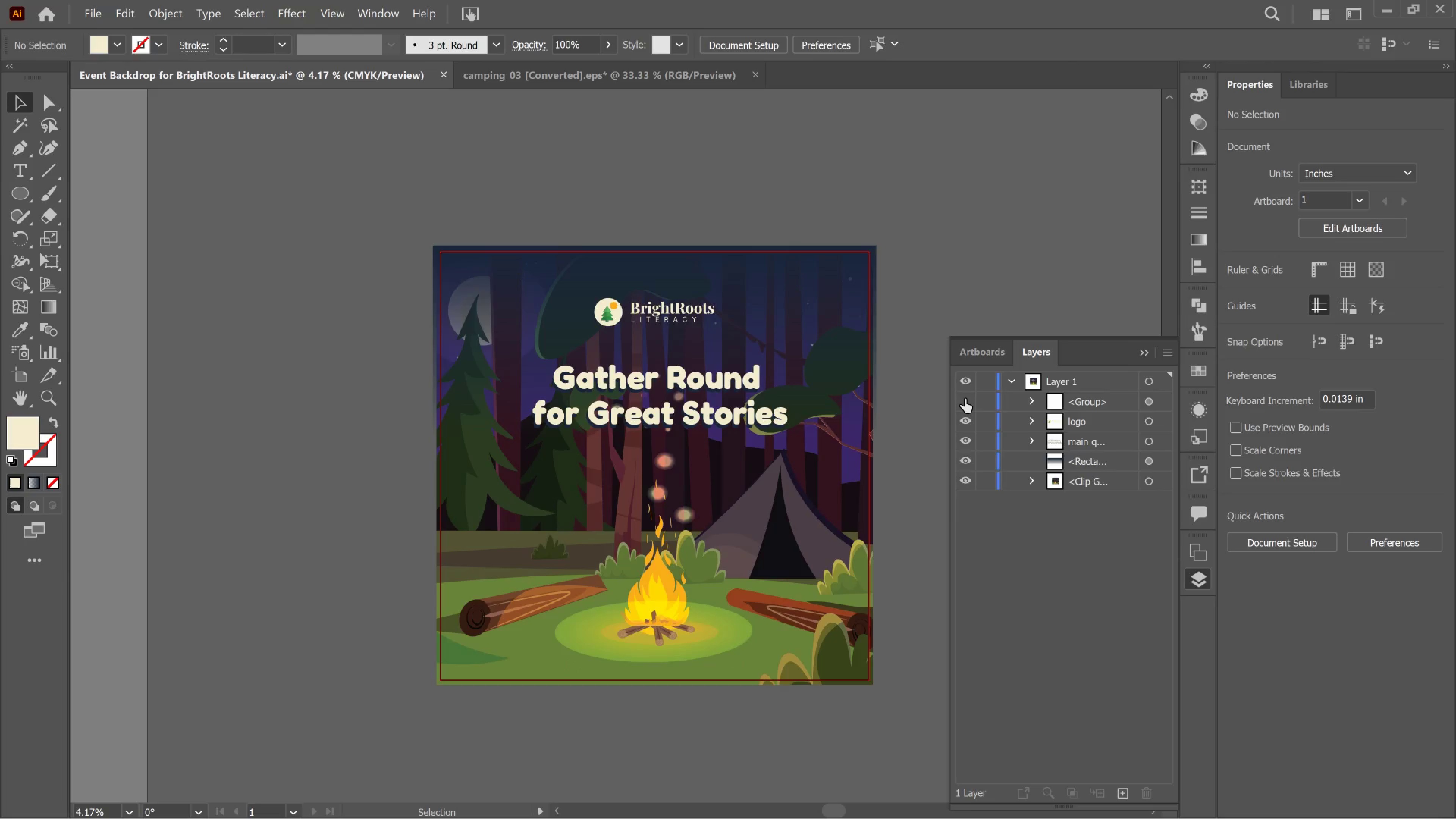 
left_click([965, 399])
 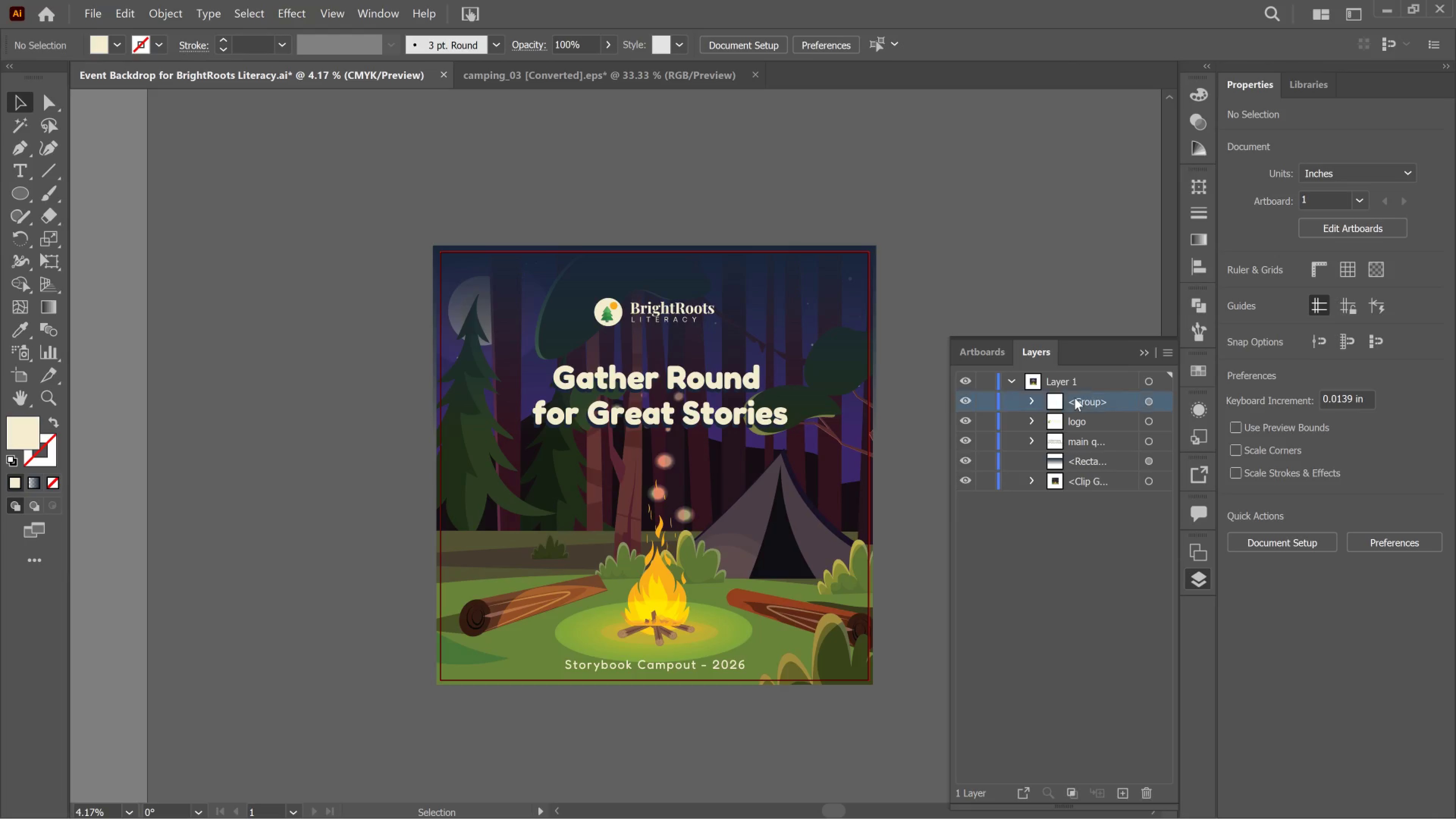 
double_click([1075, 398])
 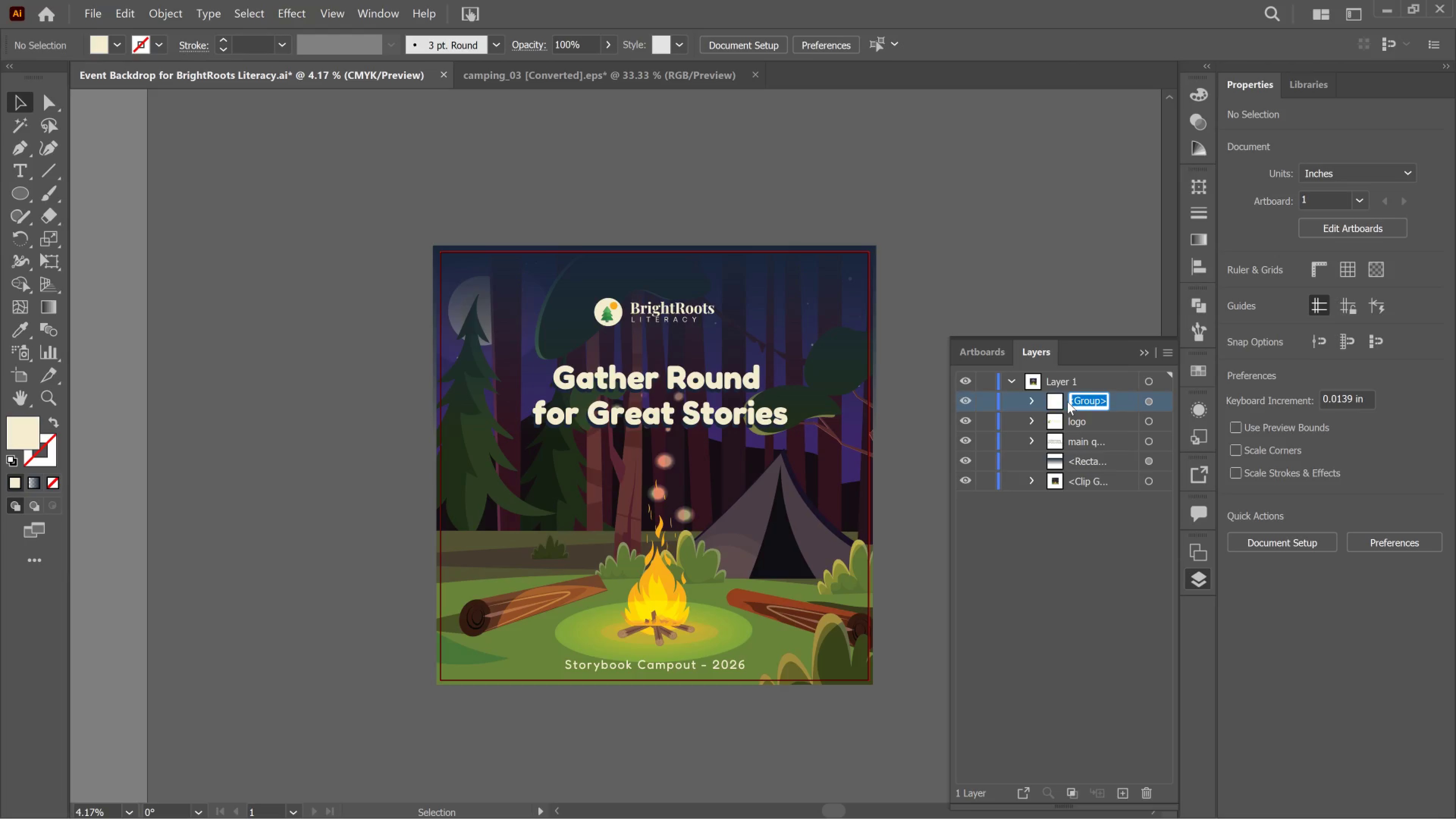 
type(footer text)
 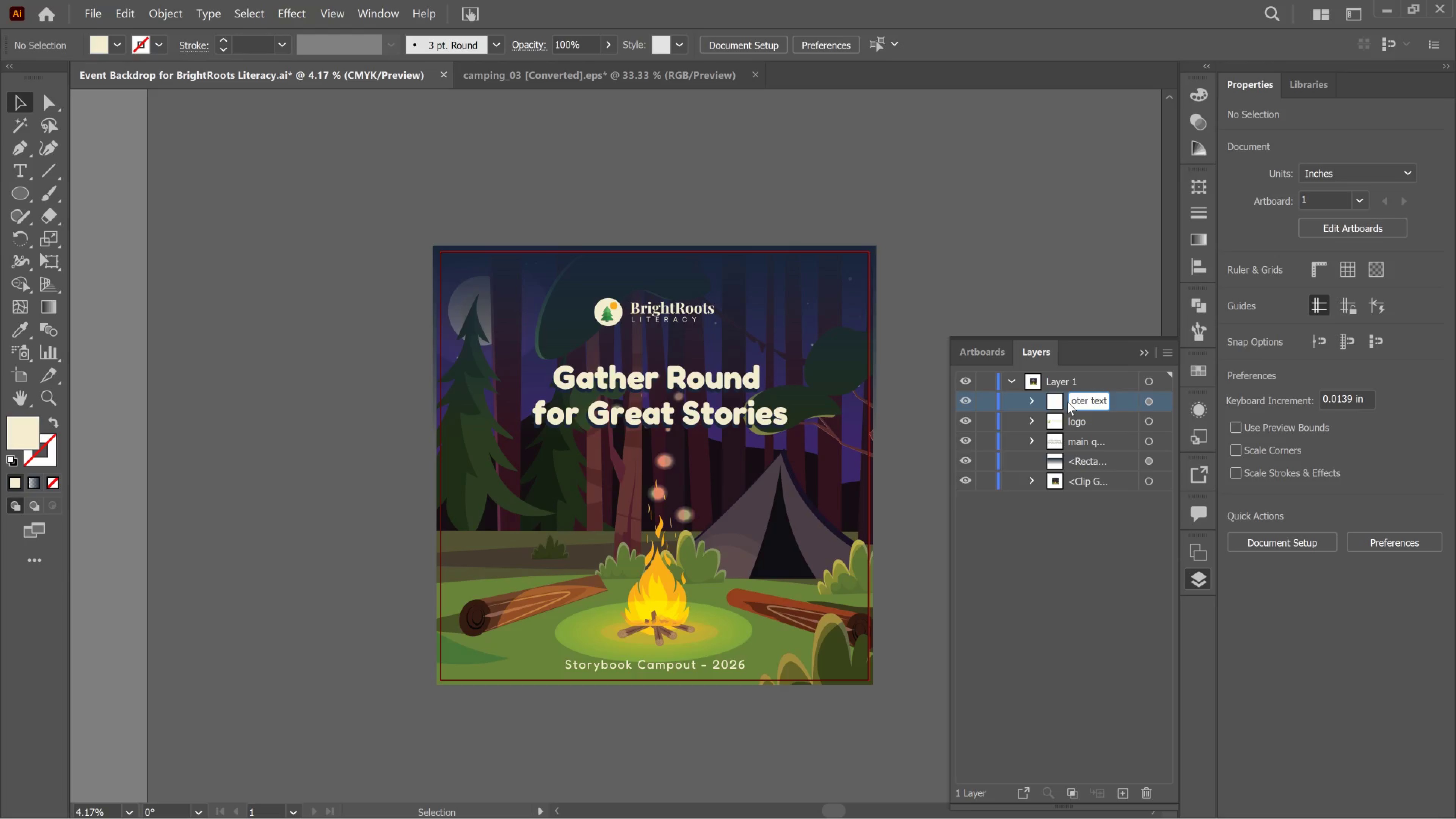 
key(Enter)
 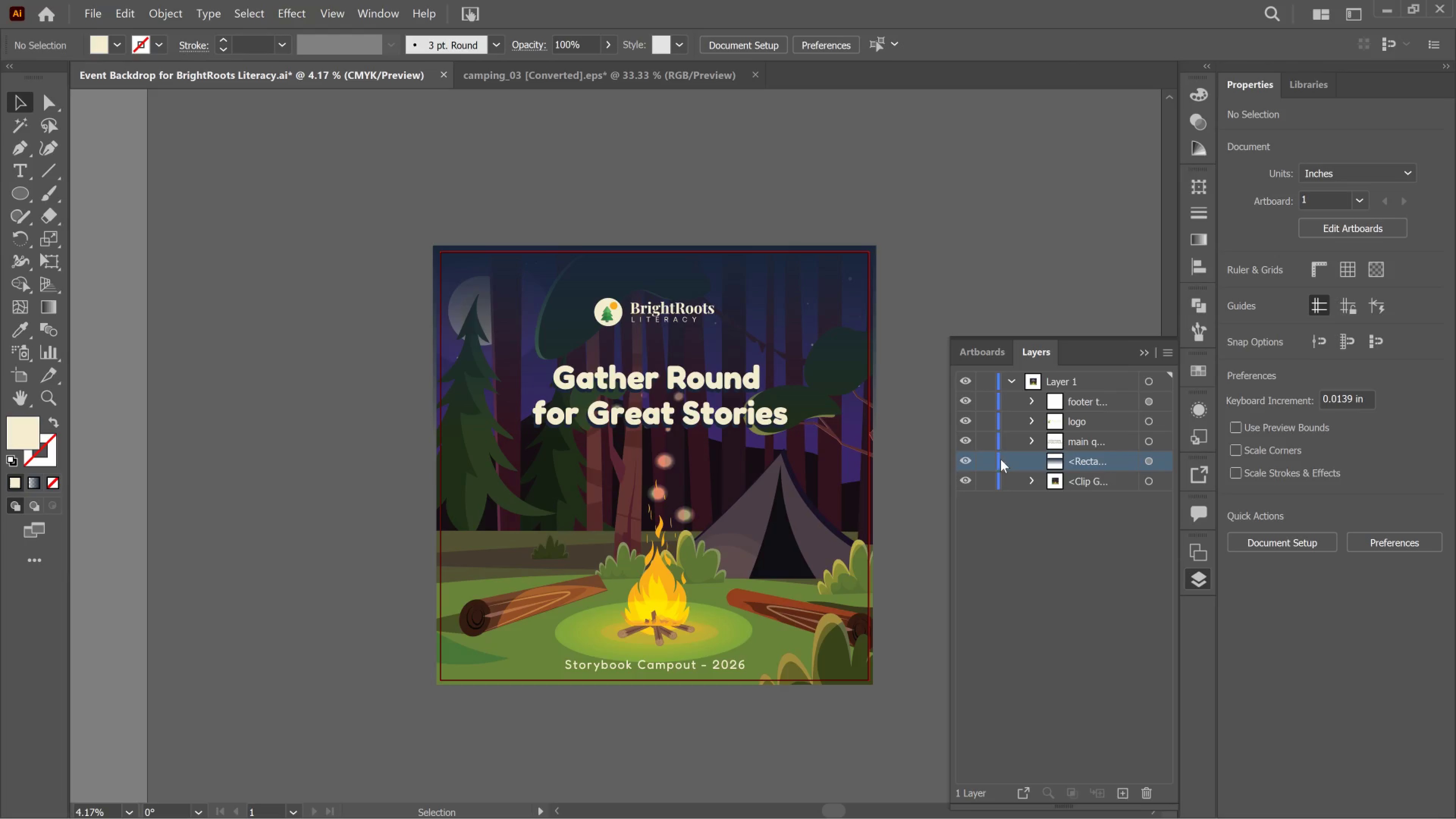 
double_click([1095, 459])
 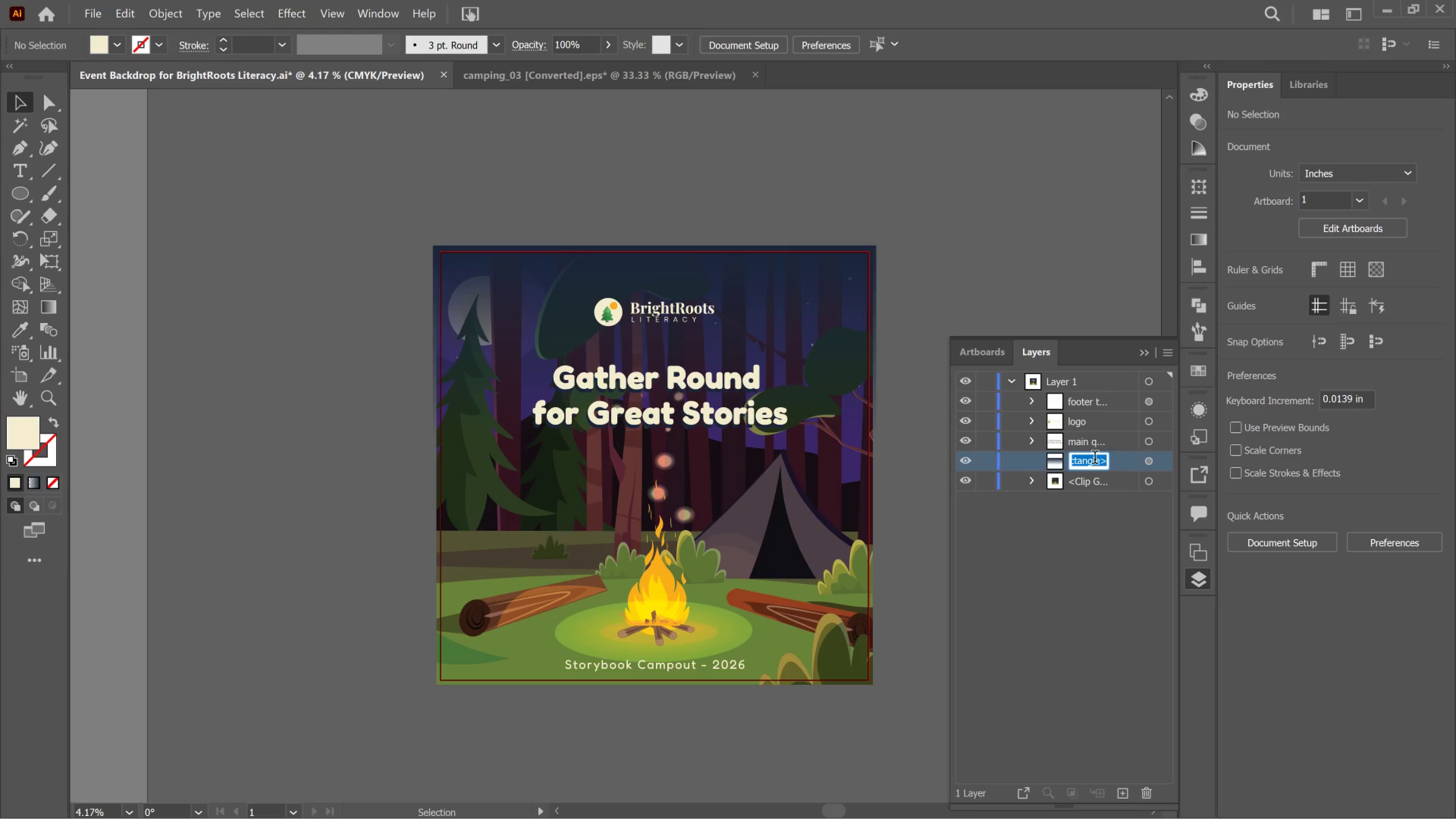 
type(BG OVERLAY)
 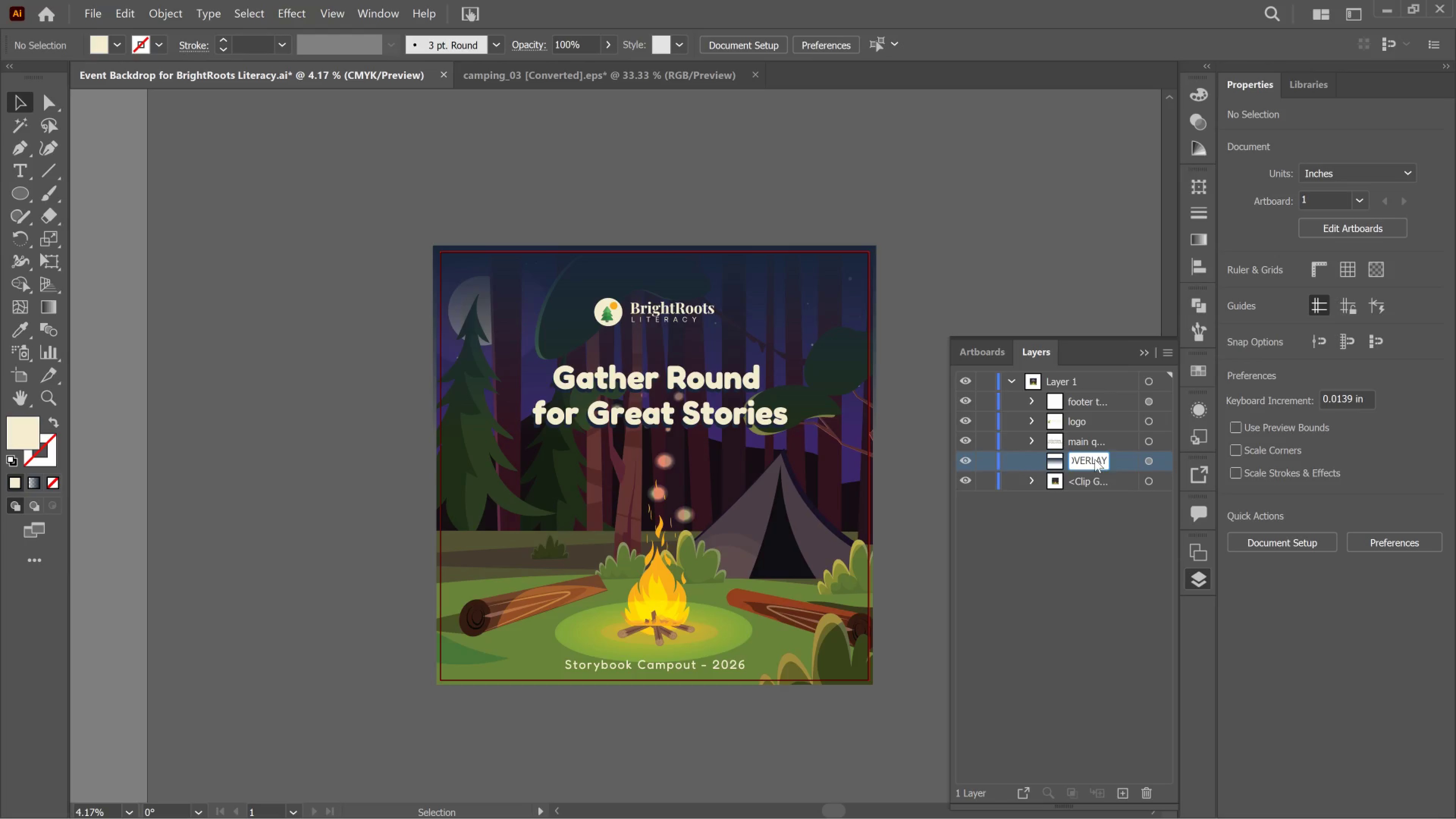 
key(Enter)
 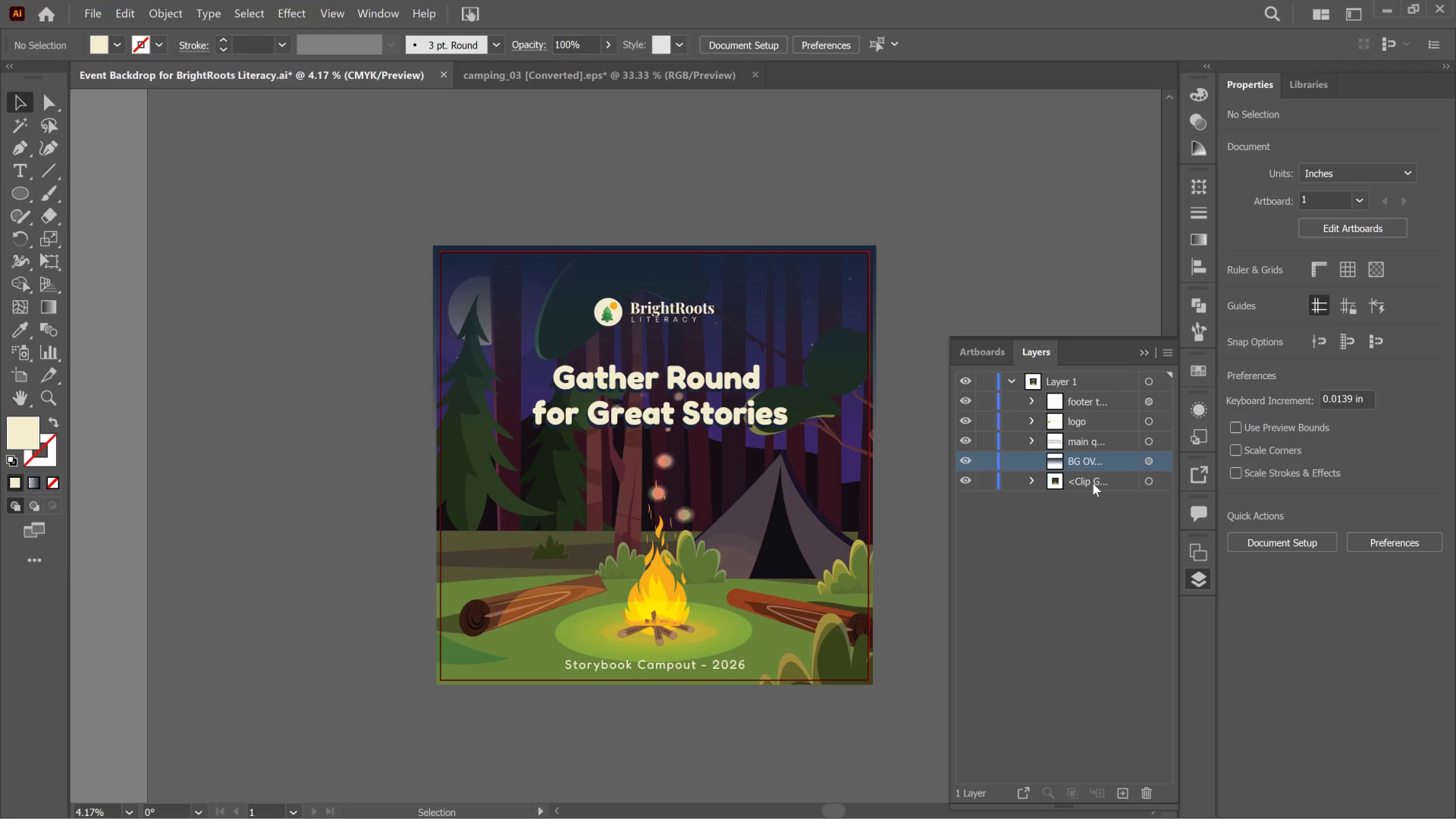 
left_click([1093, 483])
 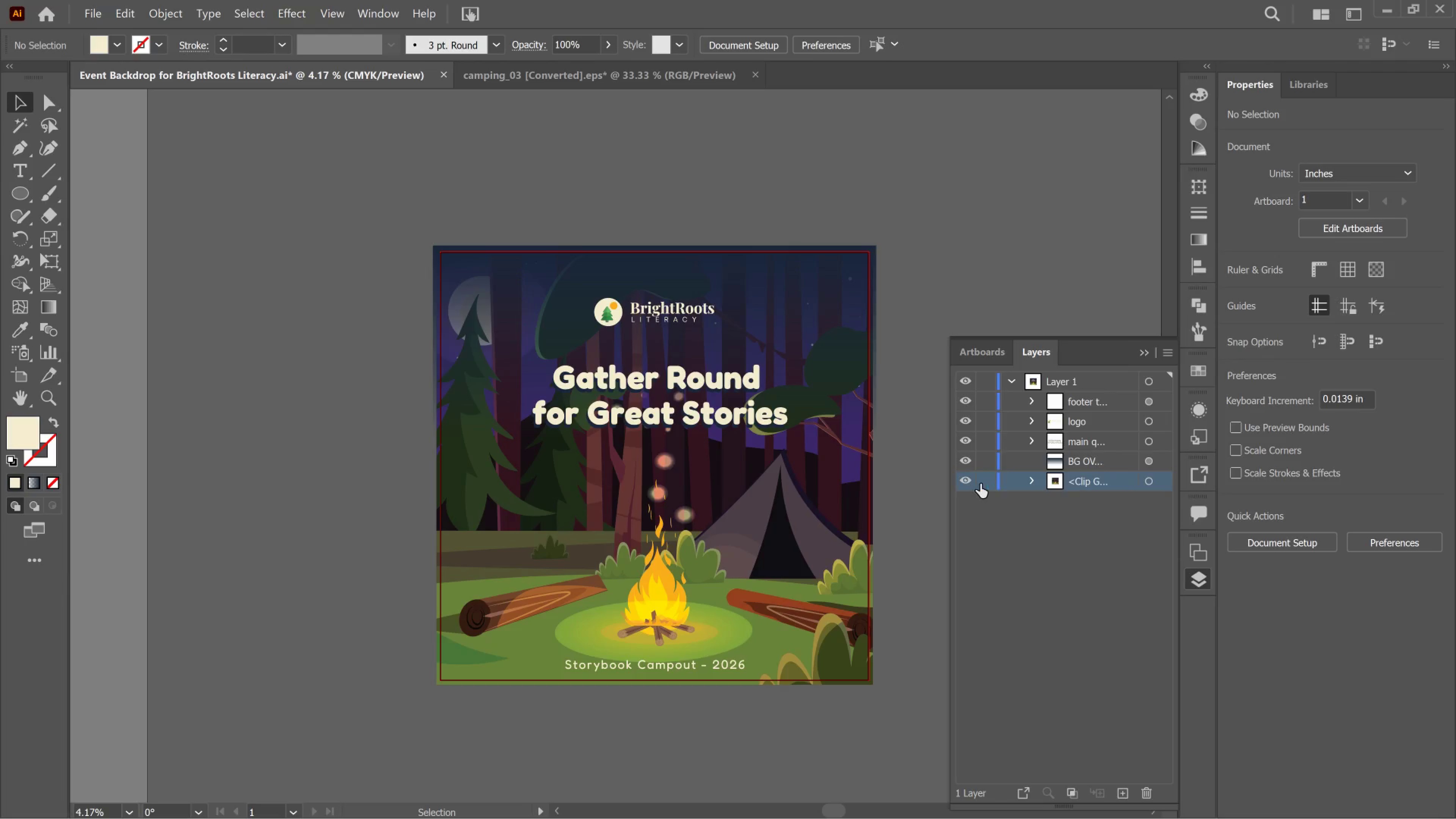 
left_click_drag(start_coordinate=[974, 484], to_coordinate=[973, 484])
 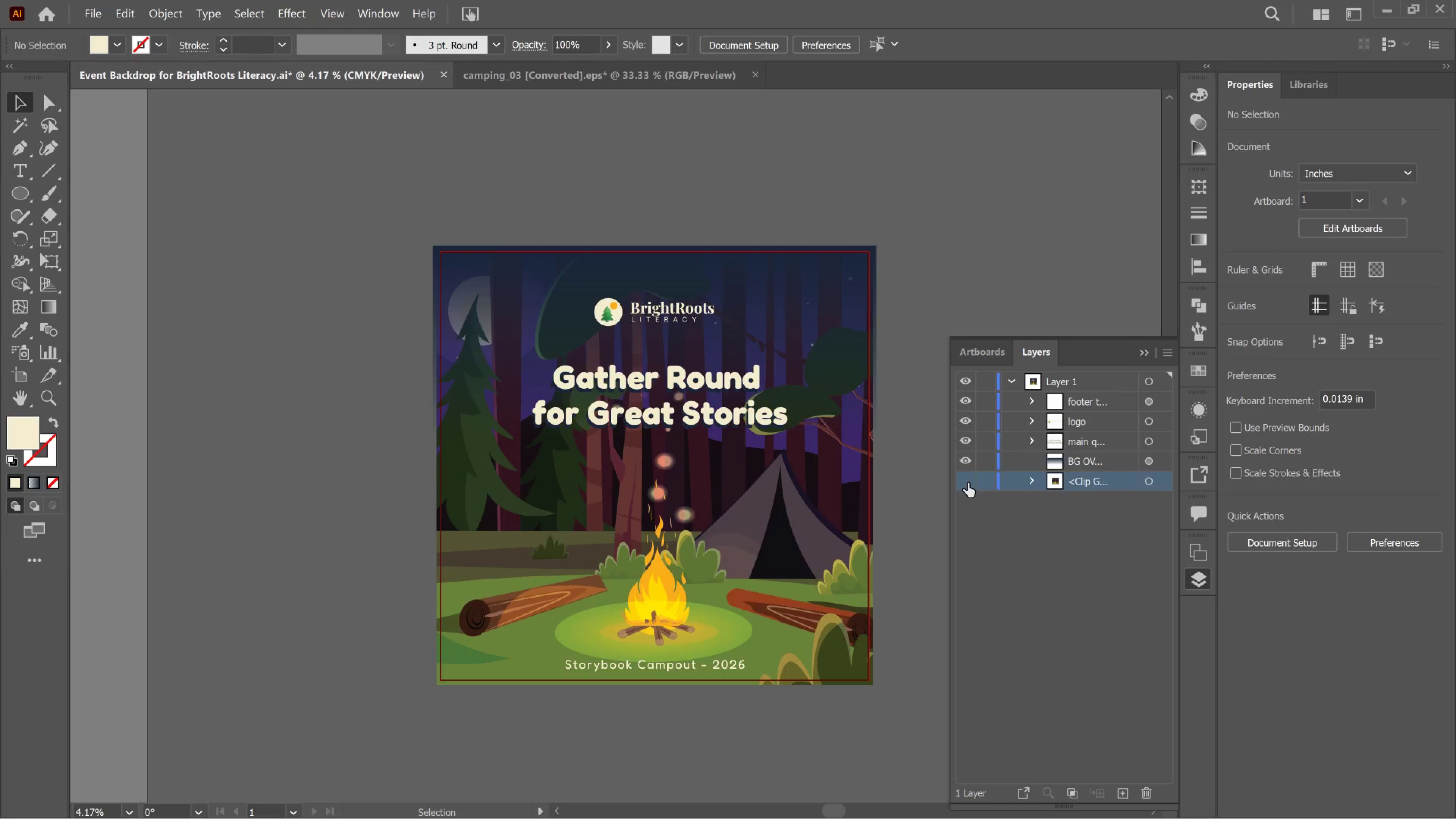 
left_click([968, 483])
 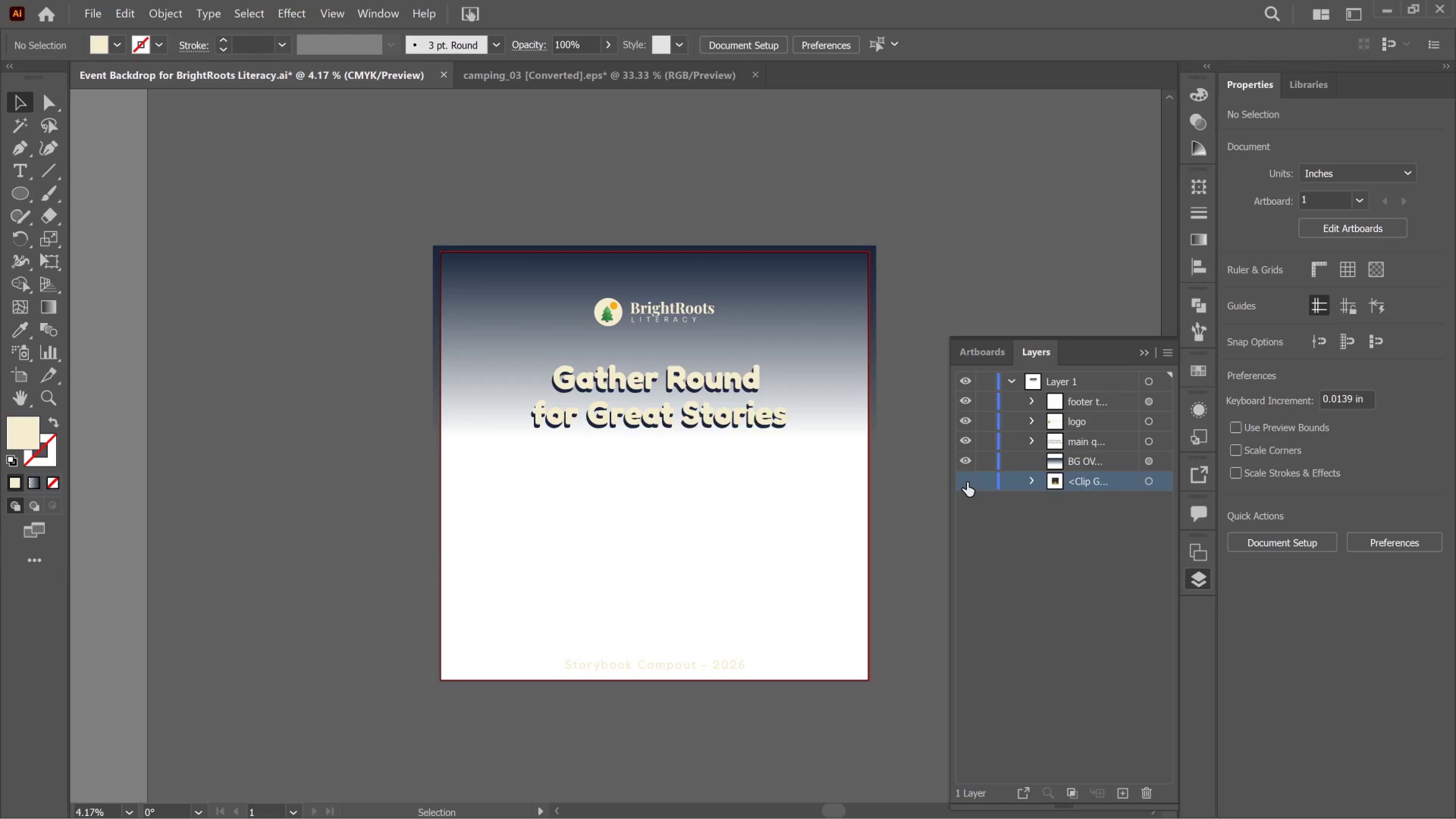 
left_click([967, 482])
 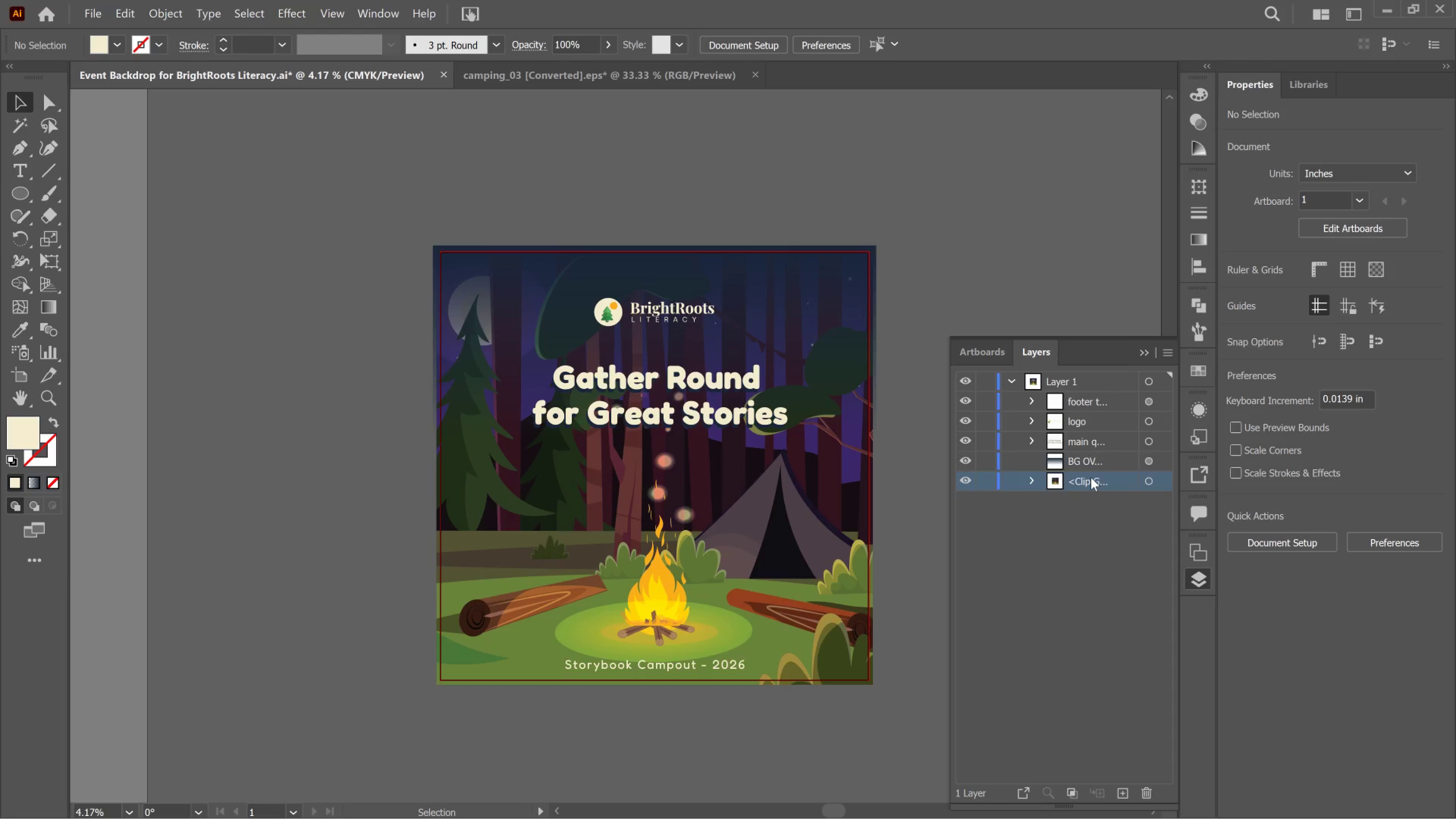 
double_click([1091, 477])
 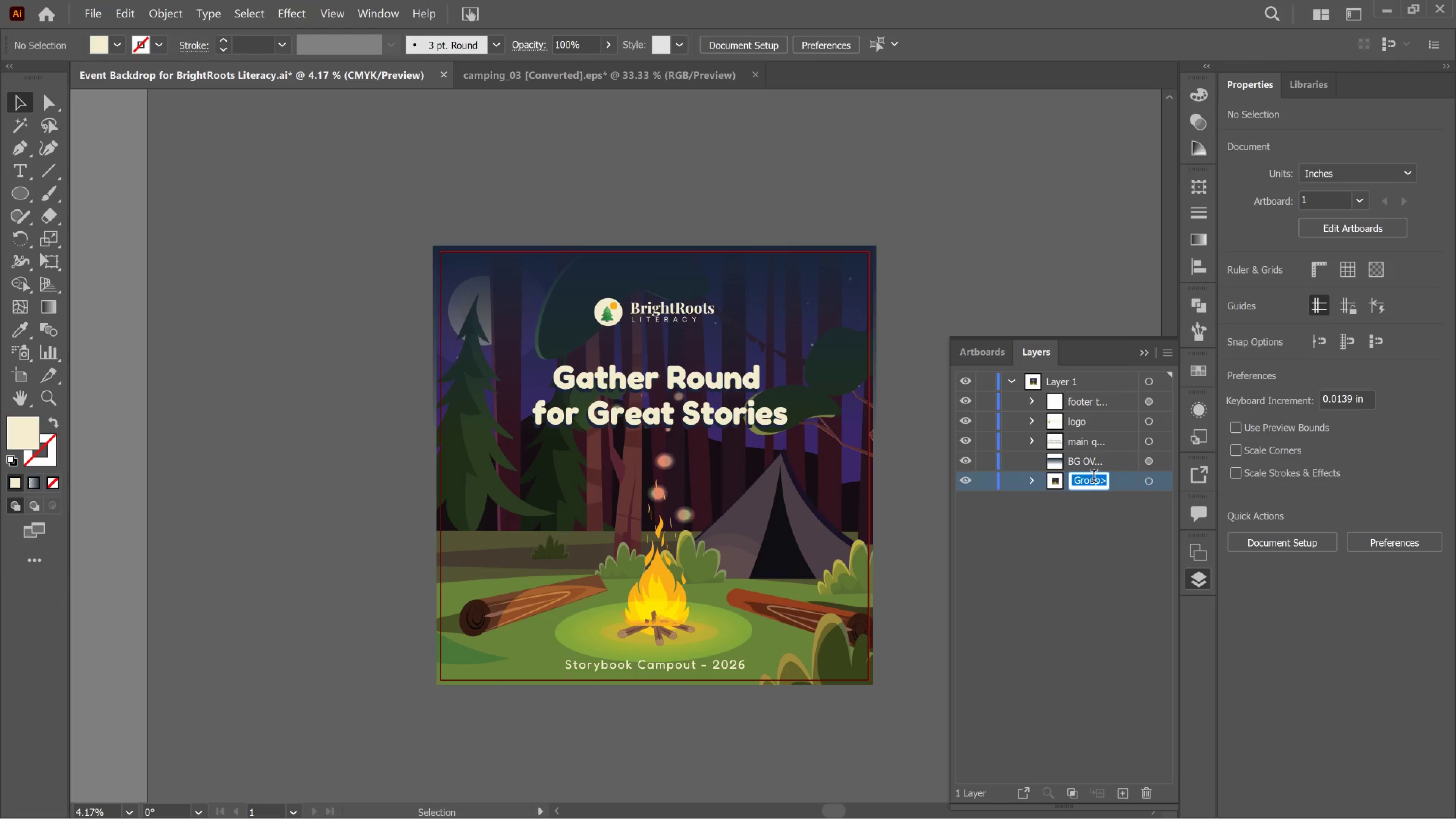 
type(BACKGROUND)
 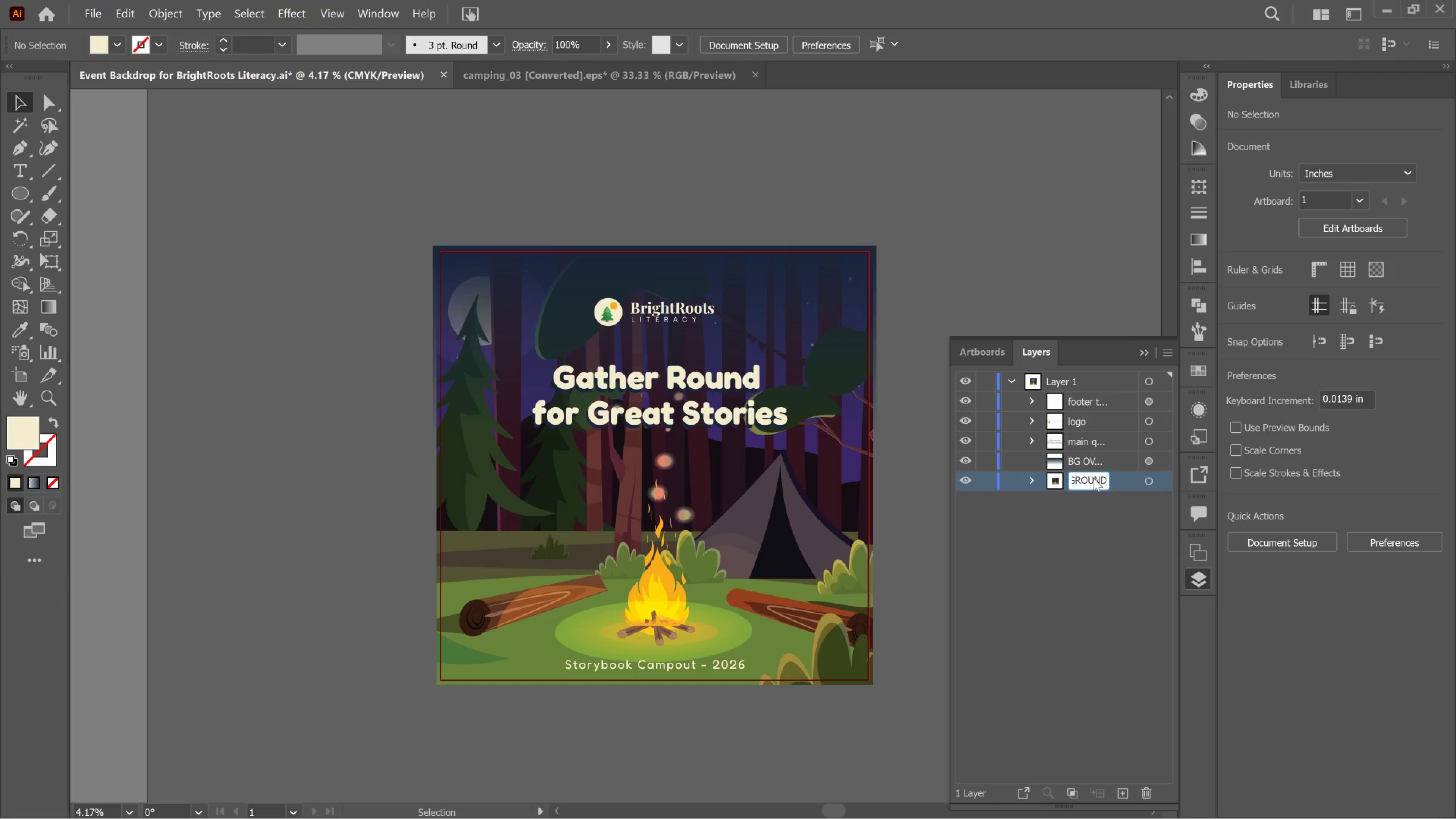 
key(Enter)
 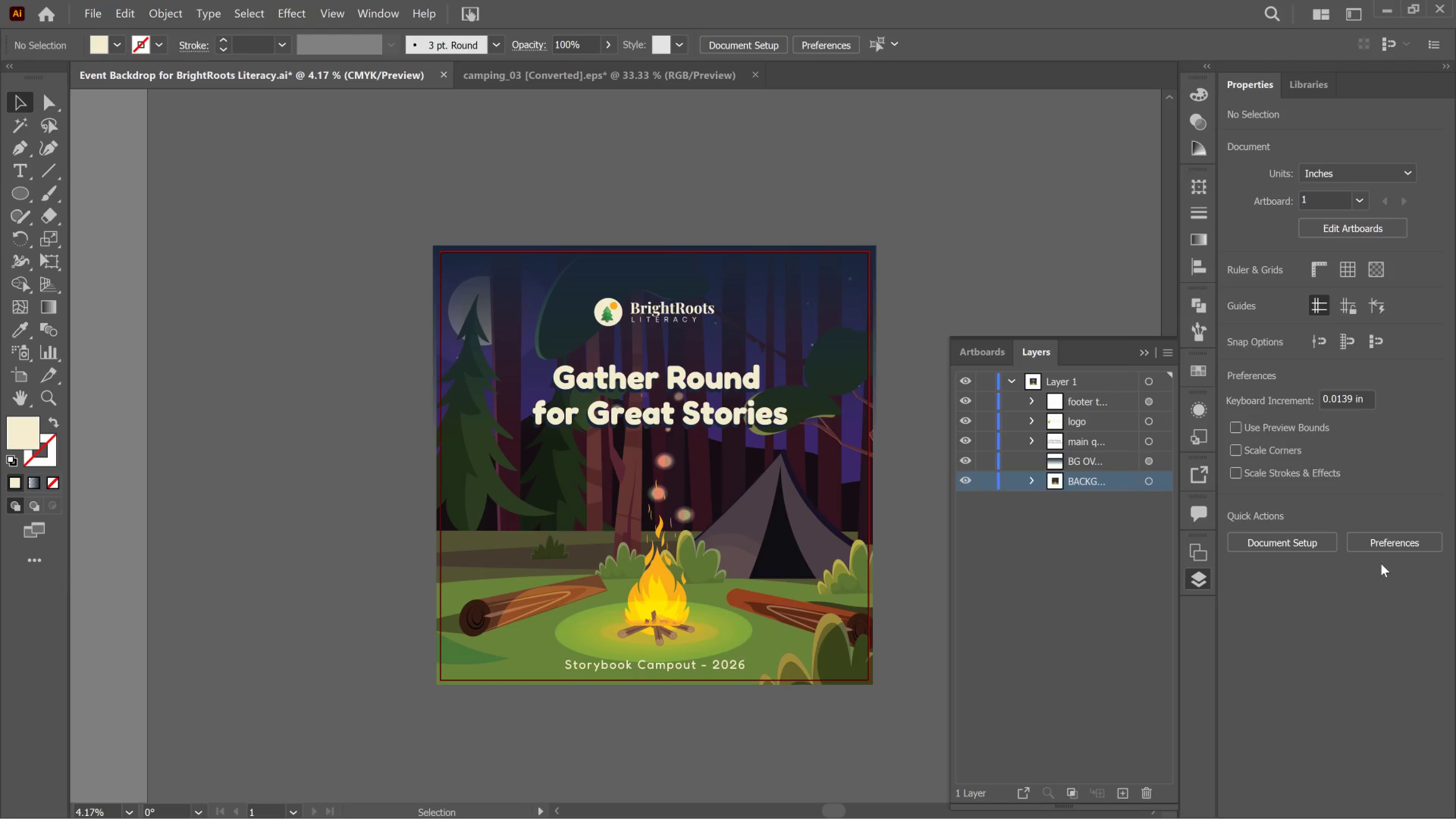 
key(Meta+MetaLeft)
 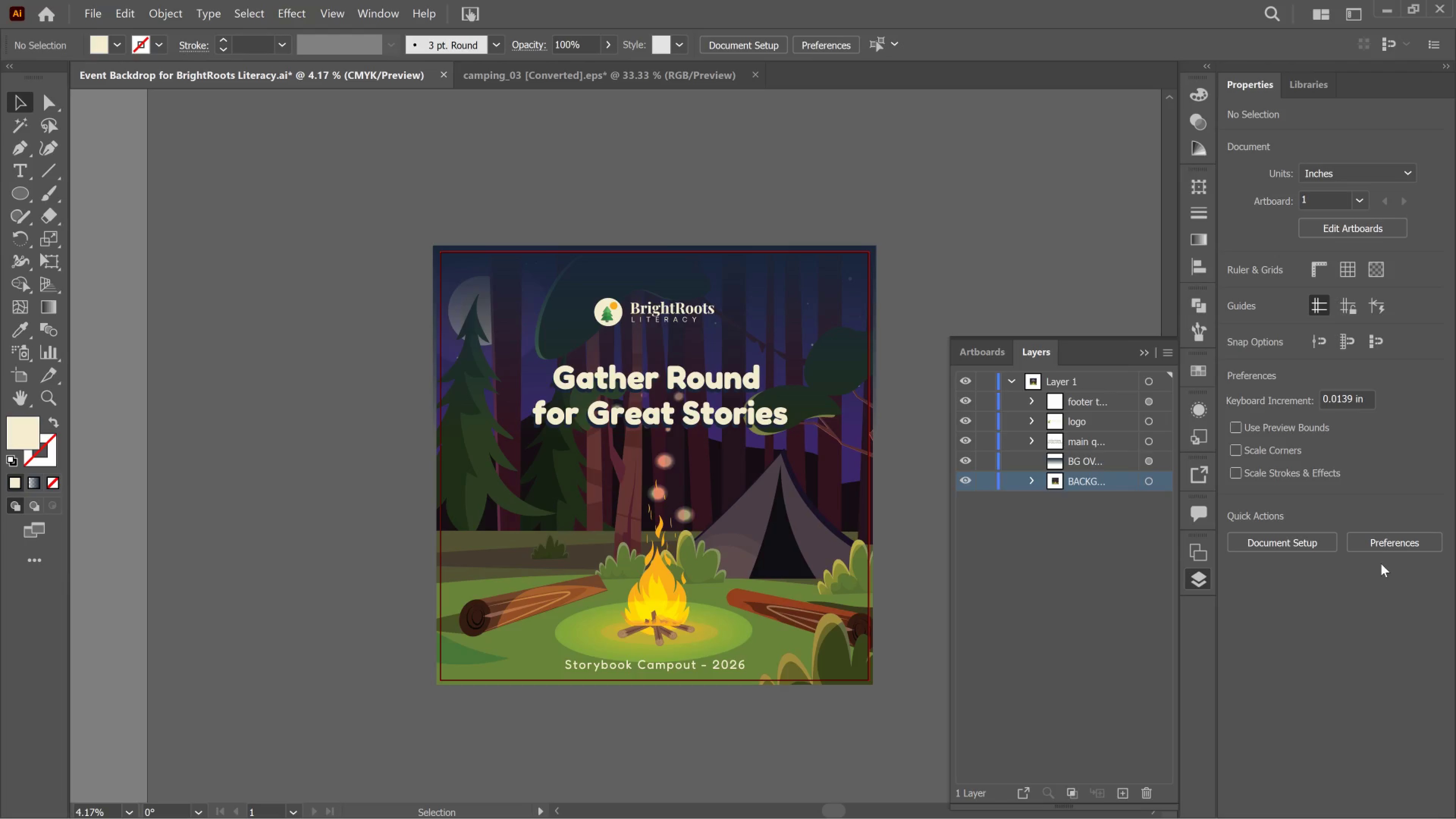 
key(Meta+Shift+ShiftLeft)
 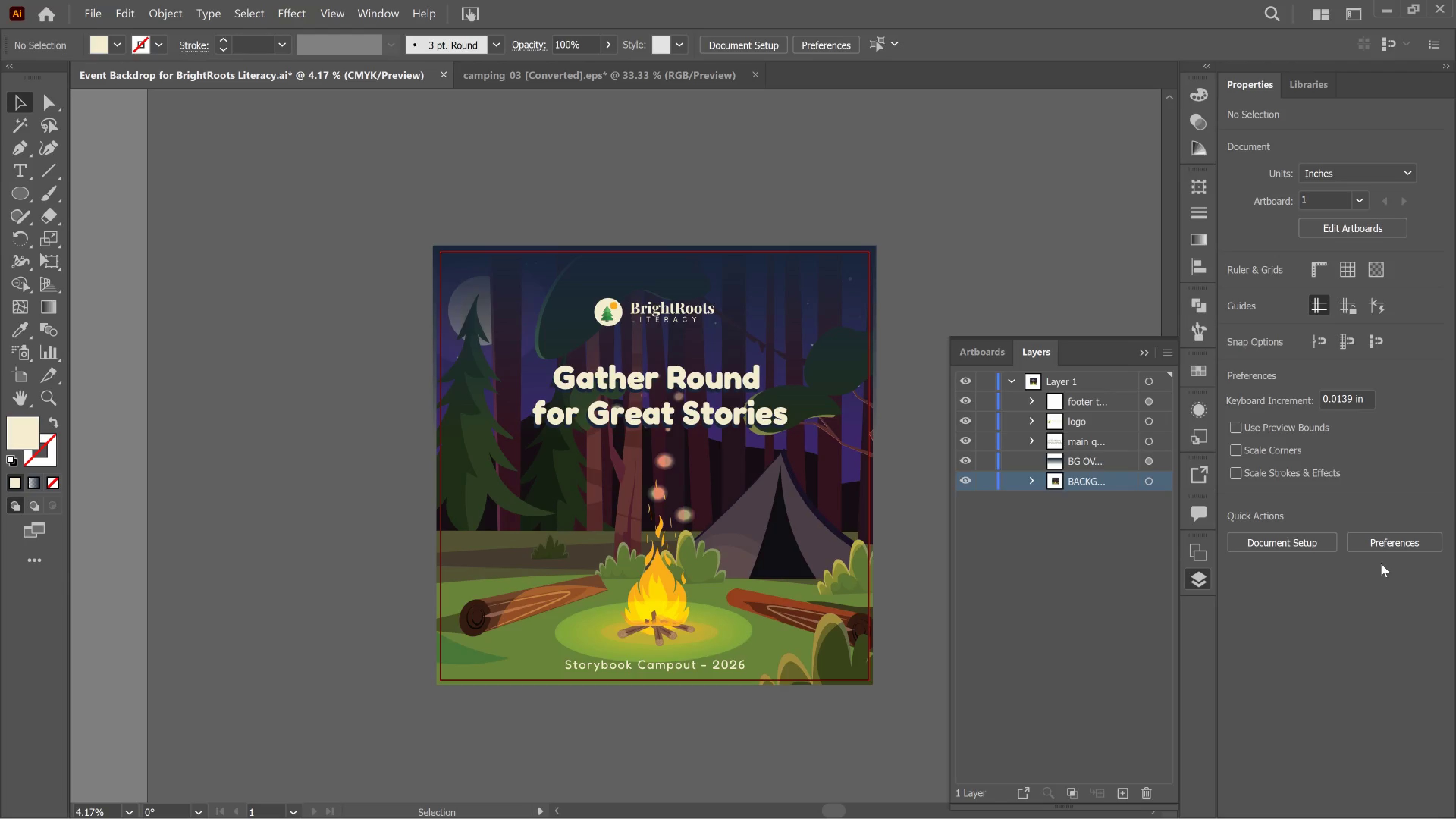 
key(Meta+Shift+S)
 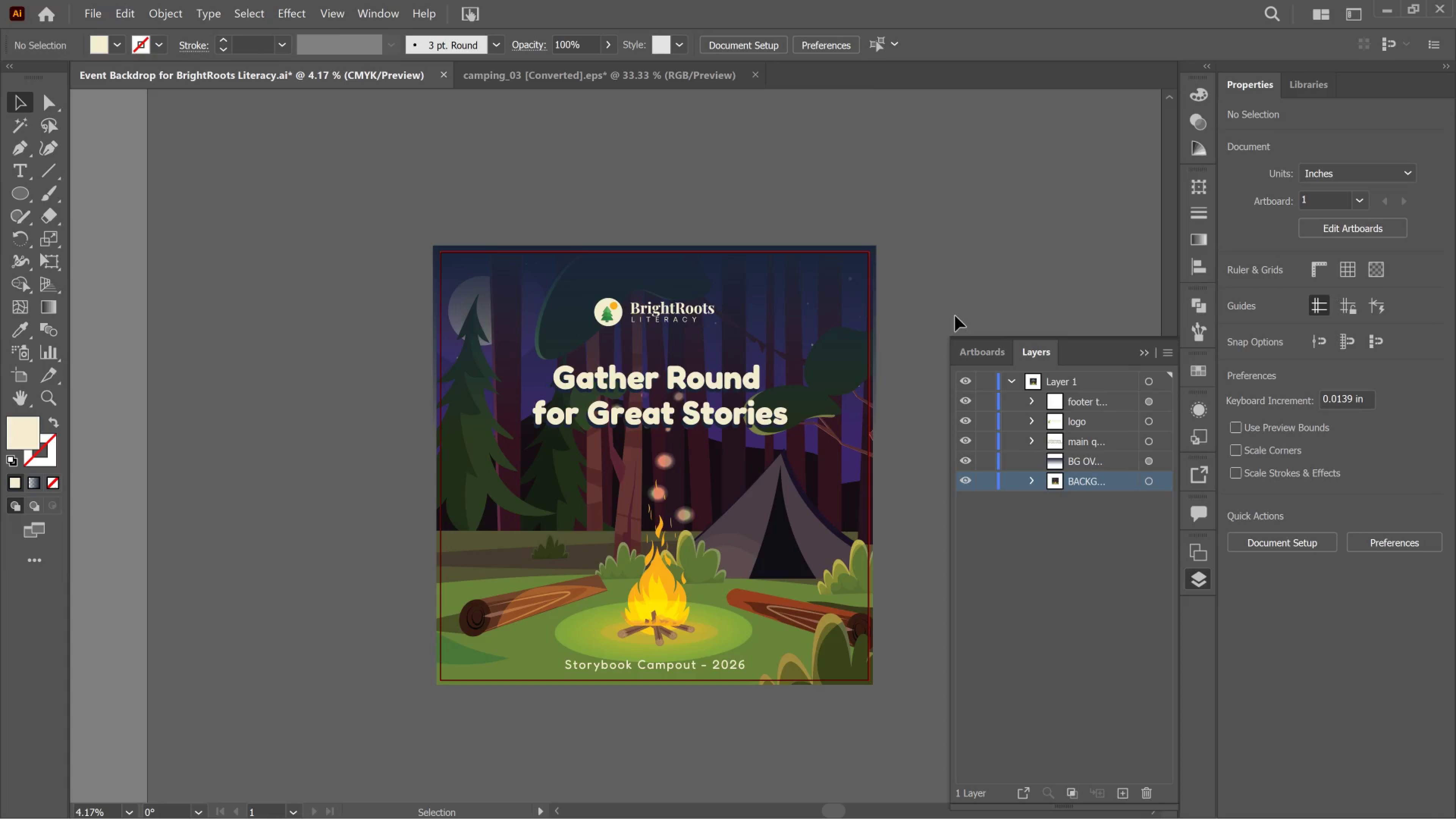 
wait(6.11)
 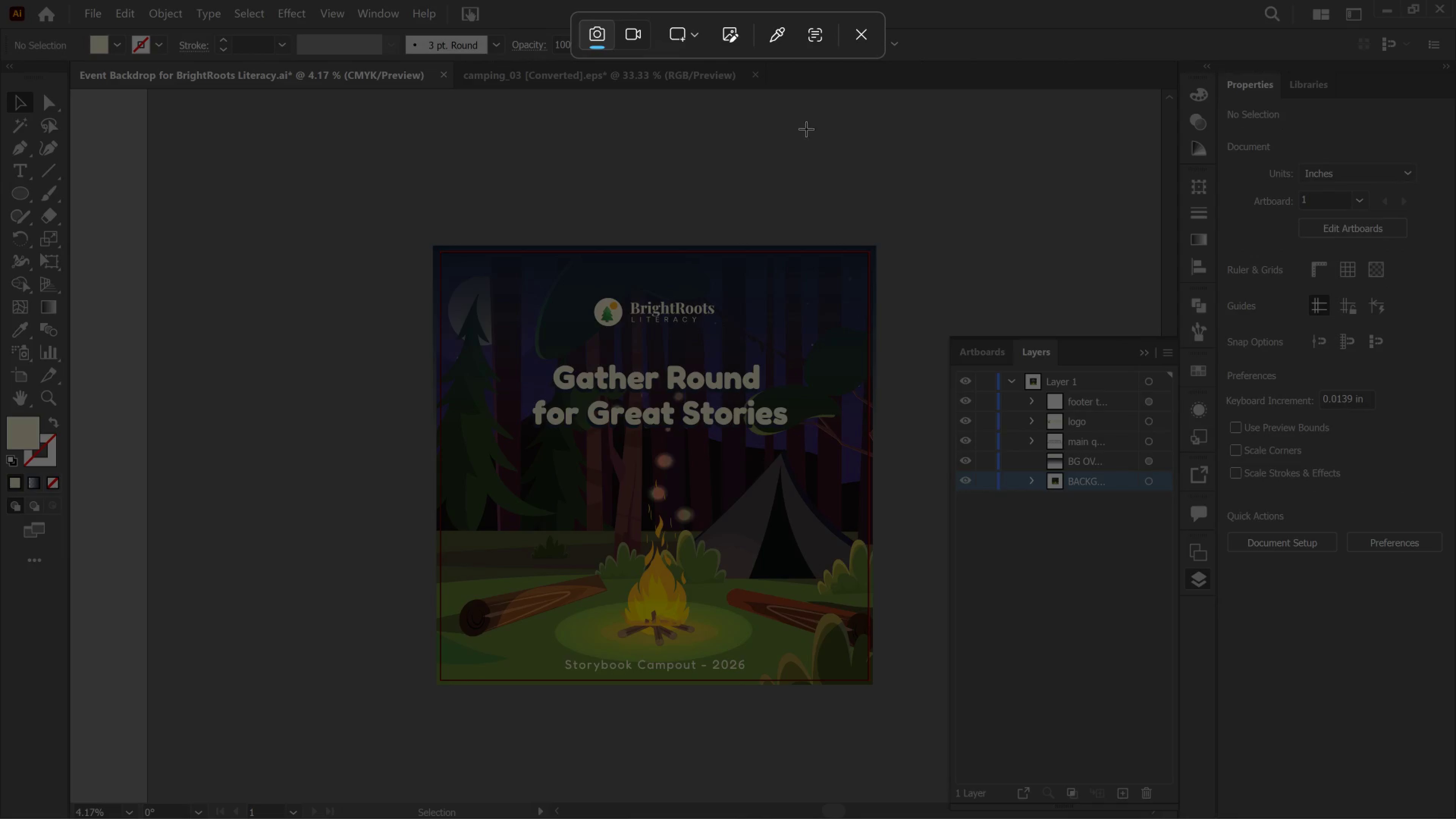 
double_click([1073, 382])
 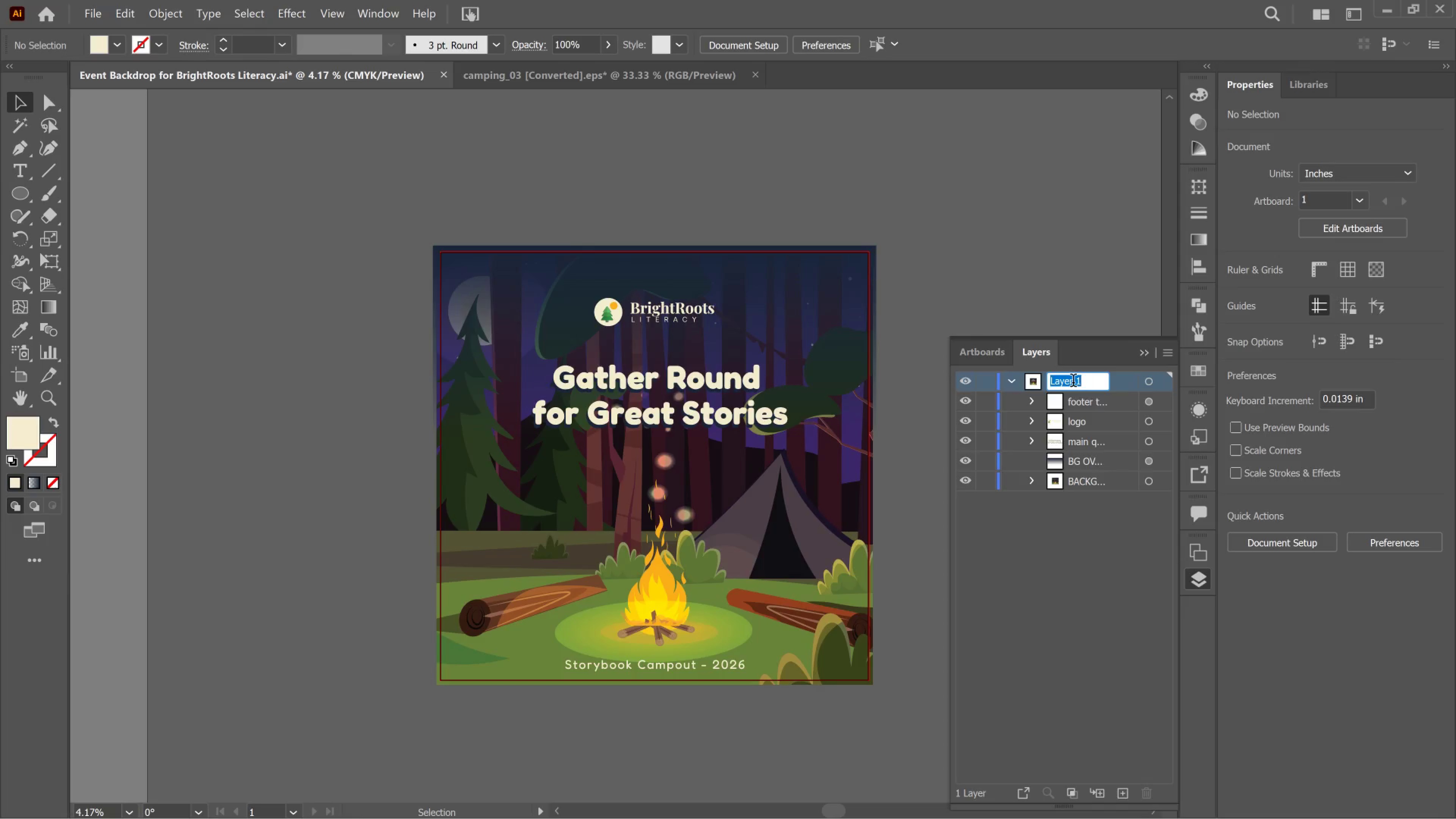 
type(BACL)
key(Backspace)
type(KDROP)
 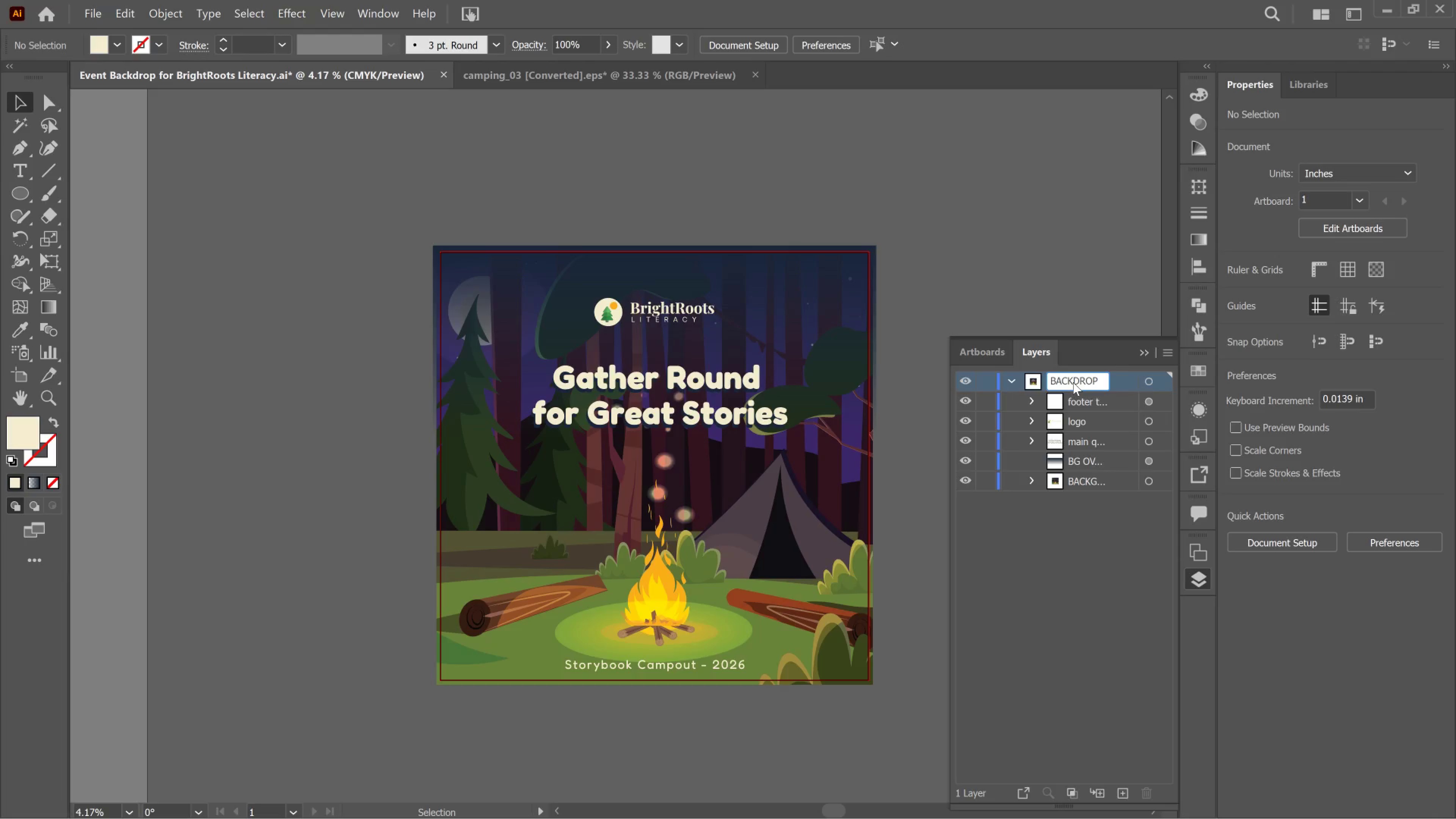 
key(Enter)
 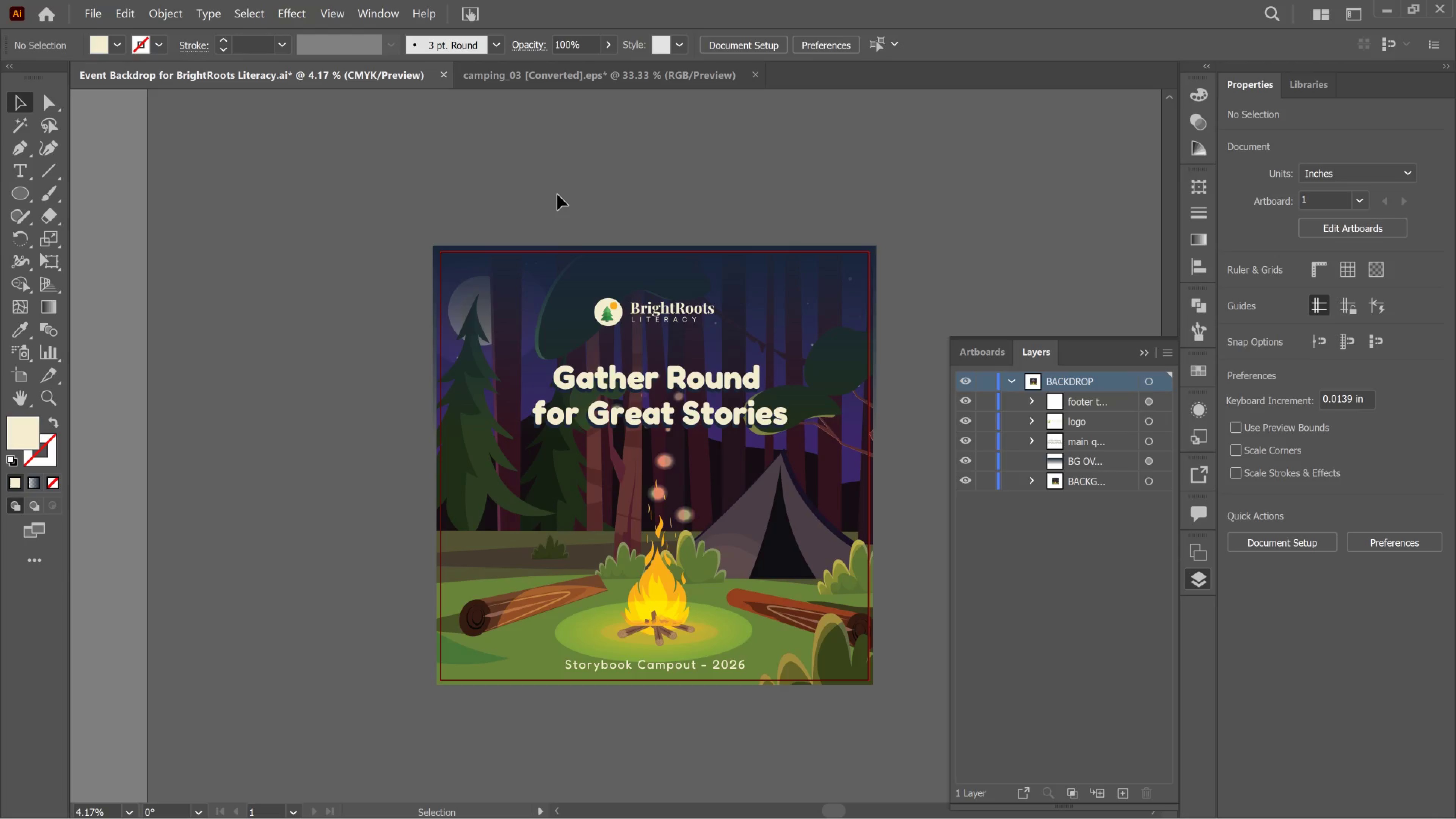 
key(Meta+MetaLeft)
 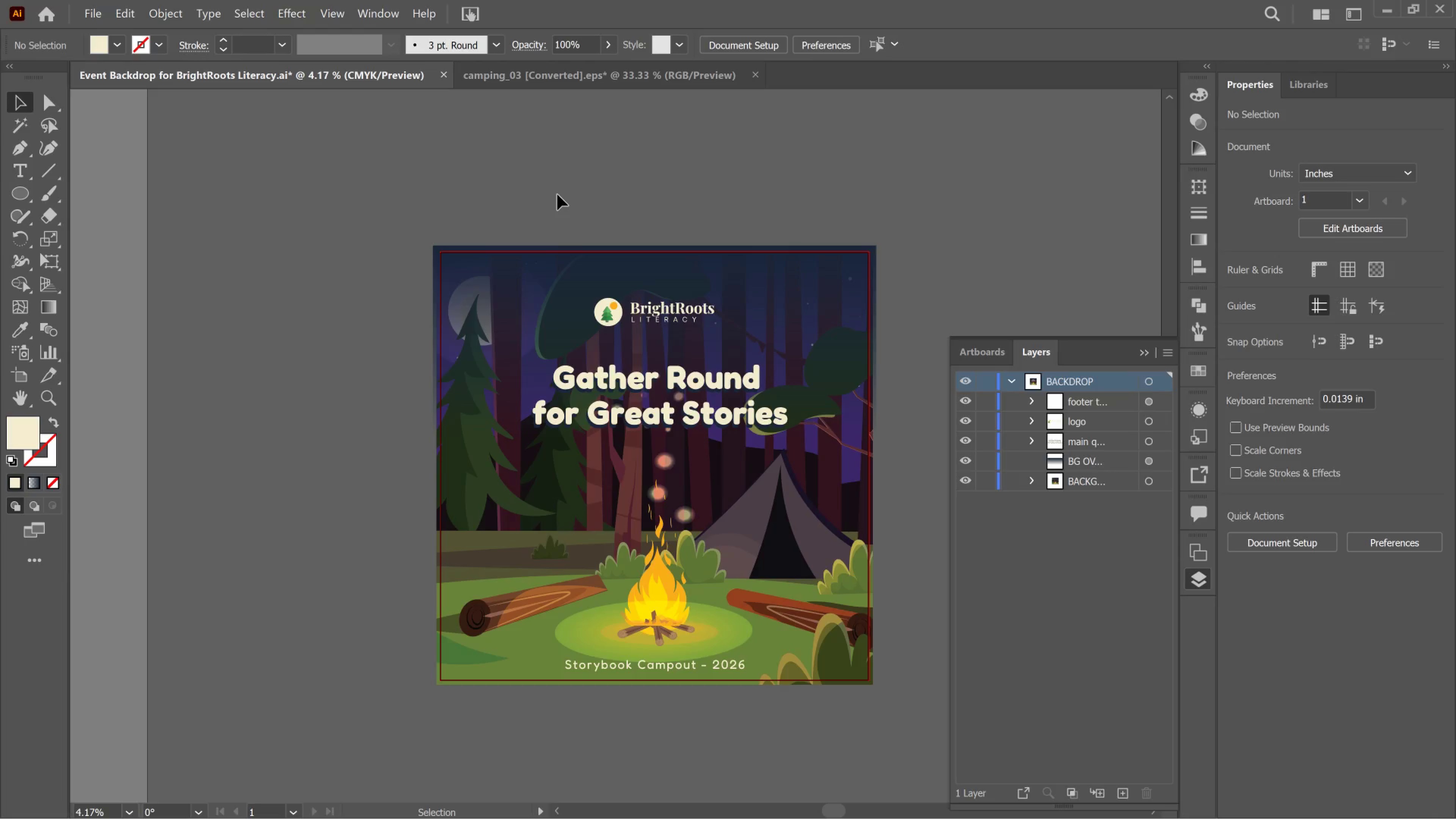 
key(Meta+Shift+ShiftLeft)
 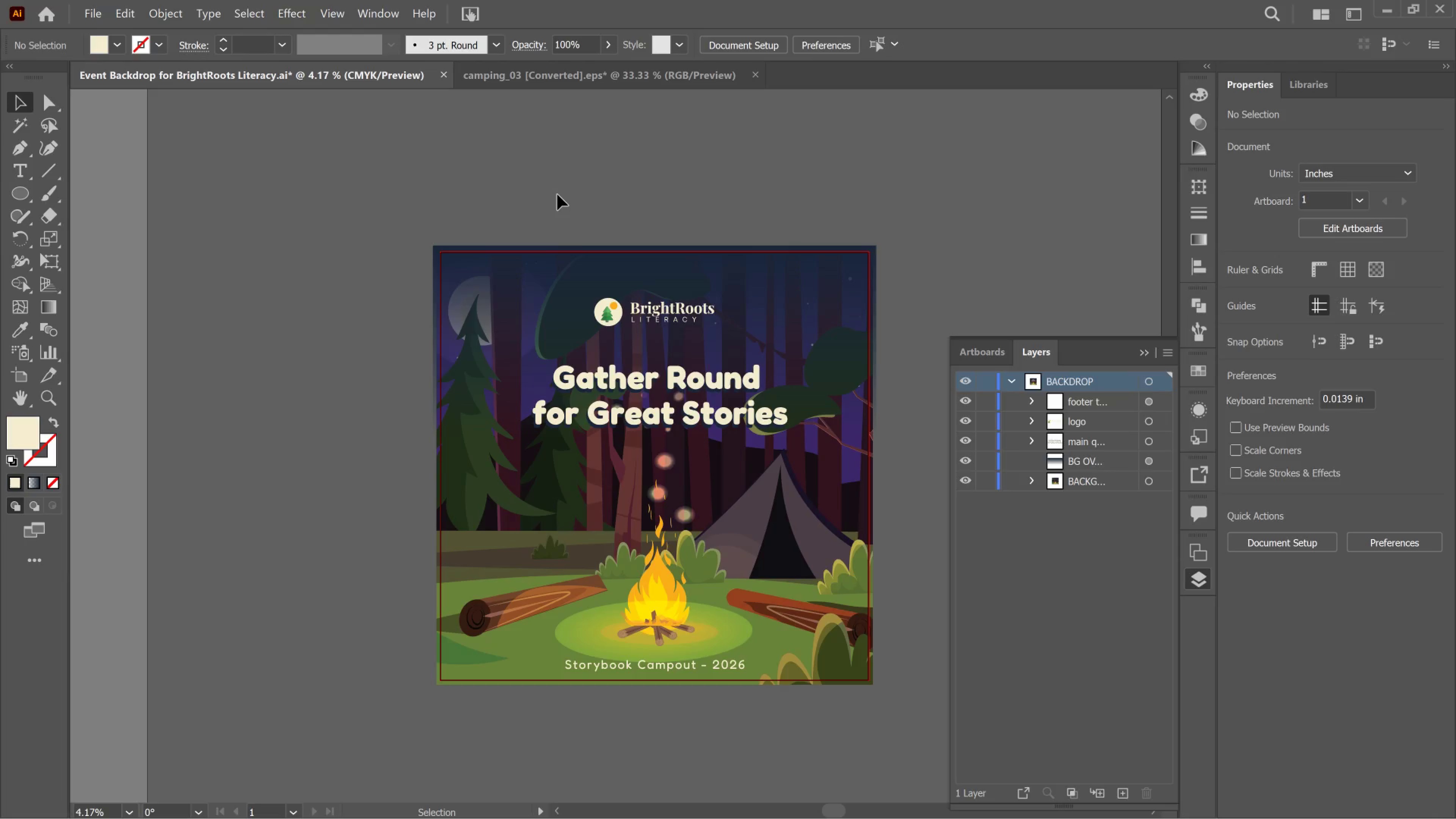 
key(Meta+Shift+S)
 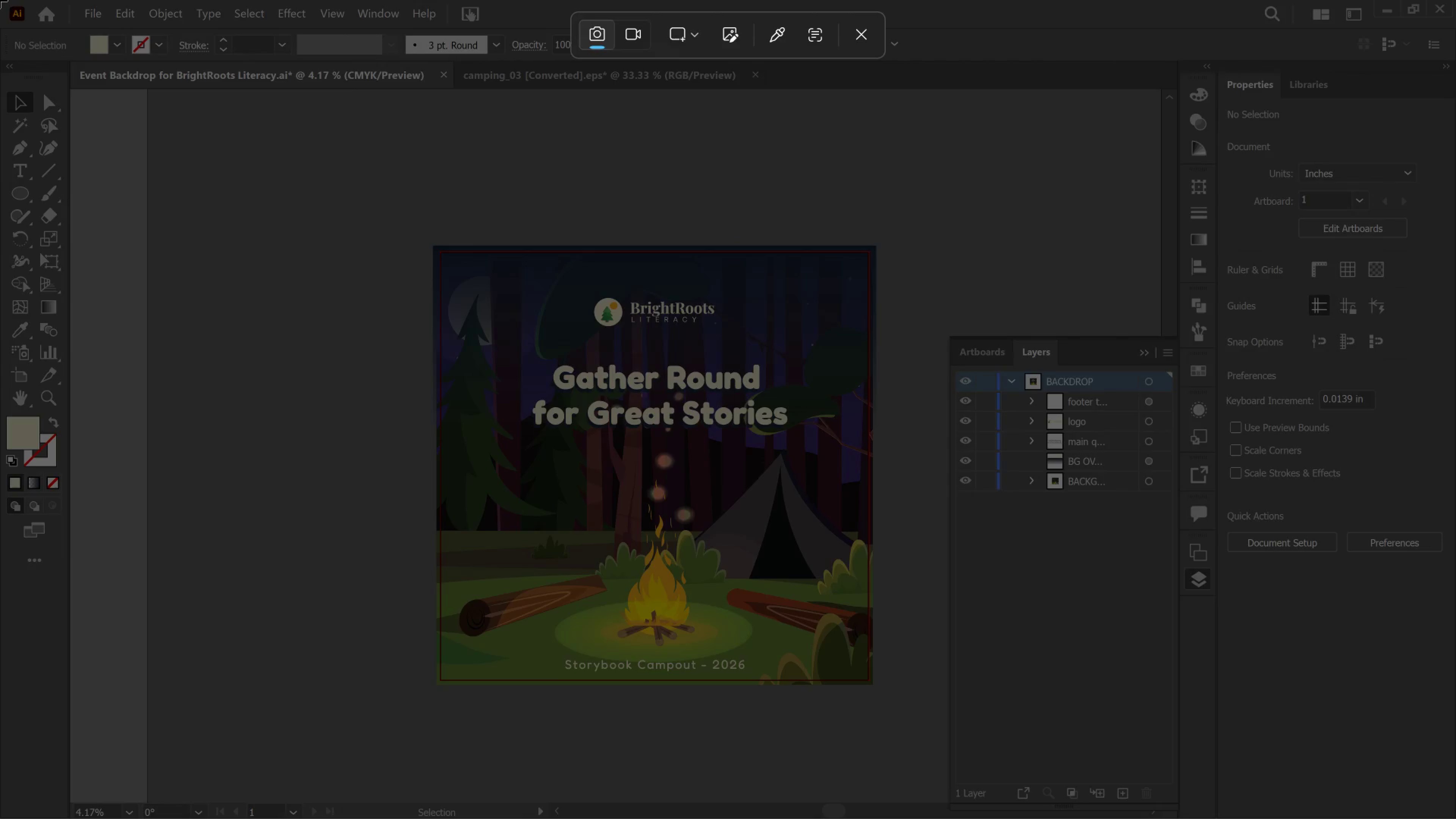 
left_click_drag(start_coordinate=[0, 0], to_coordinate=[1456, 809])
 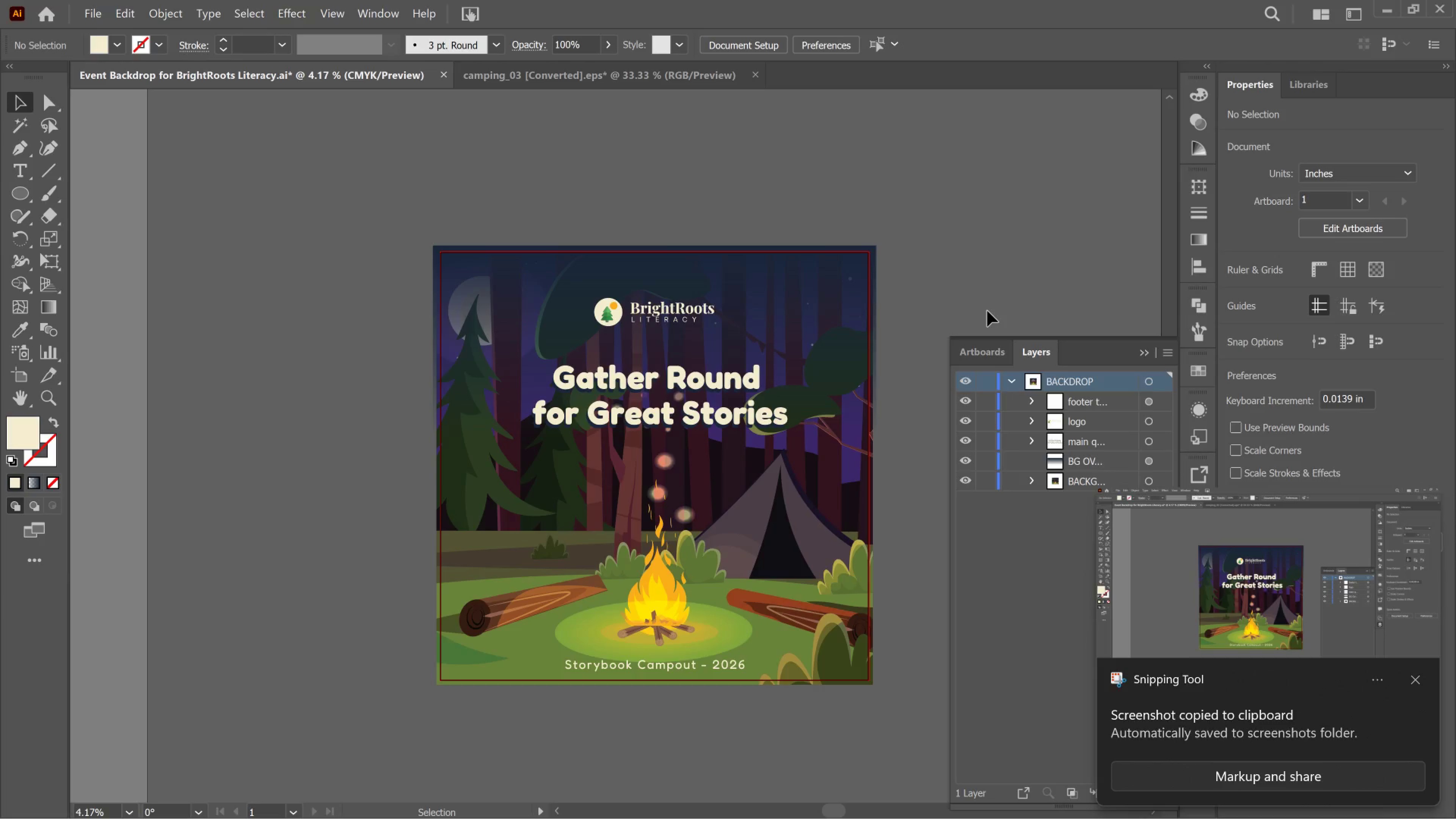 
left_click([1277, 552])
 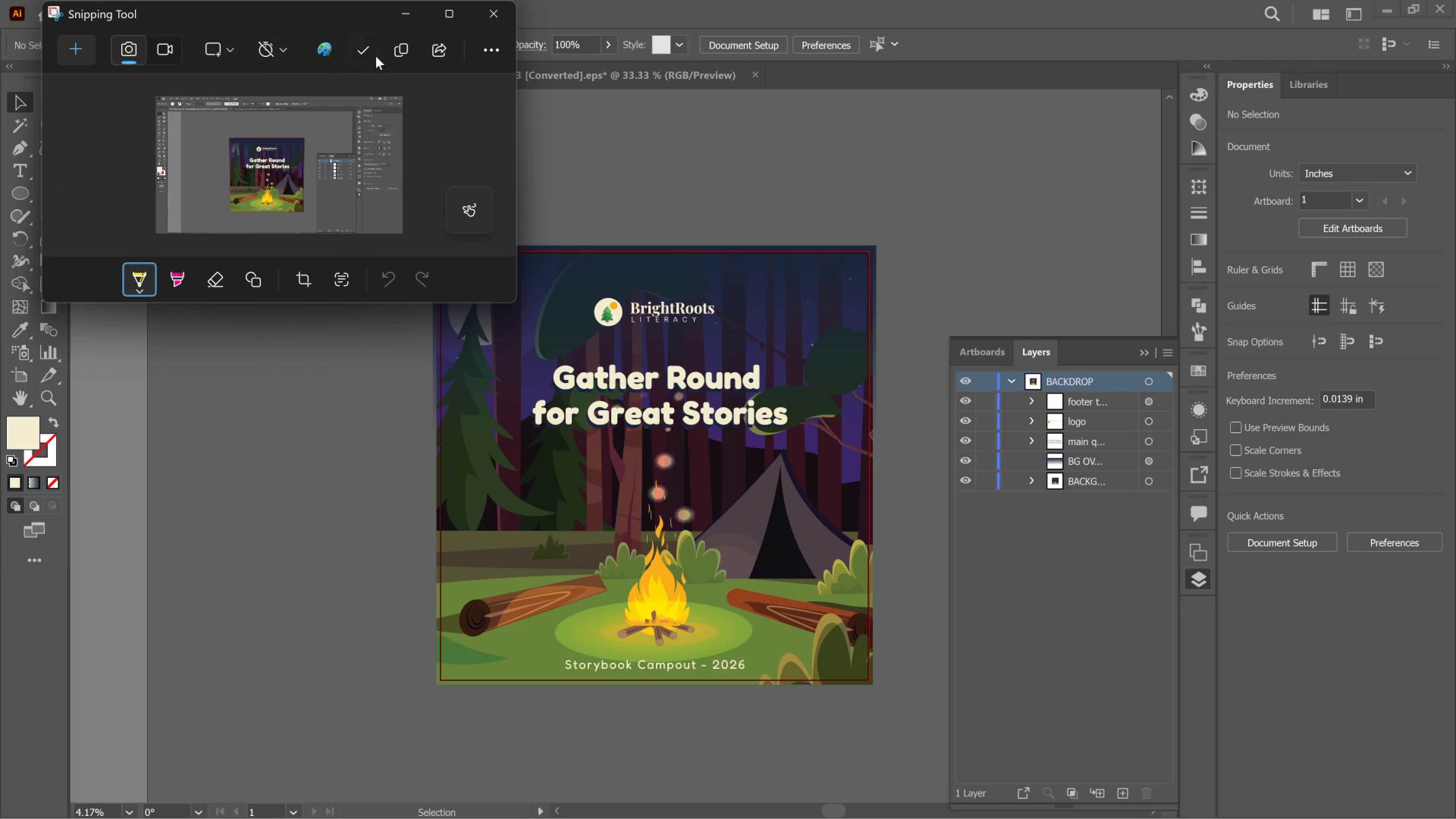 
left_click([375, 55])
 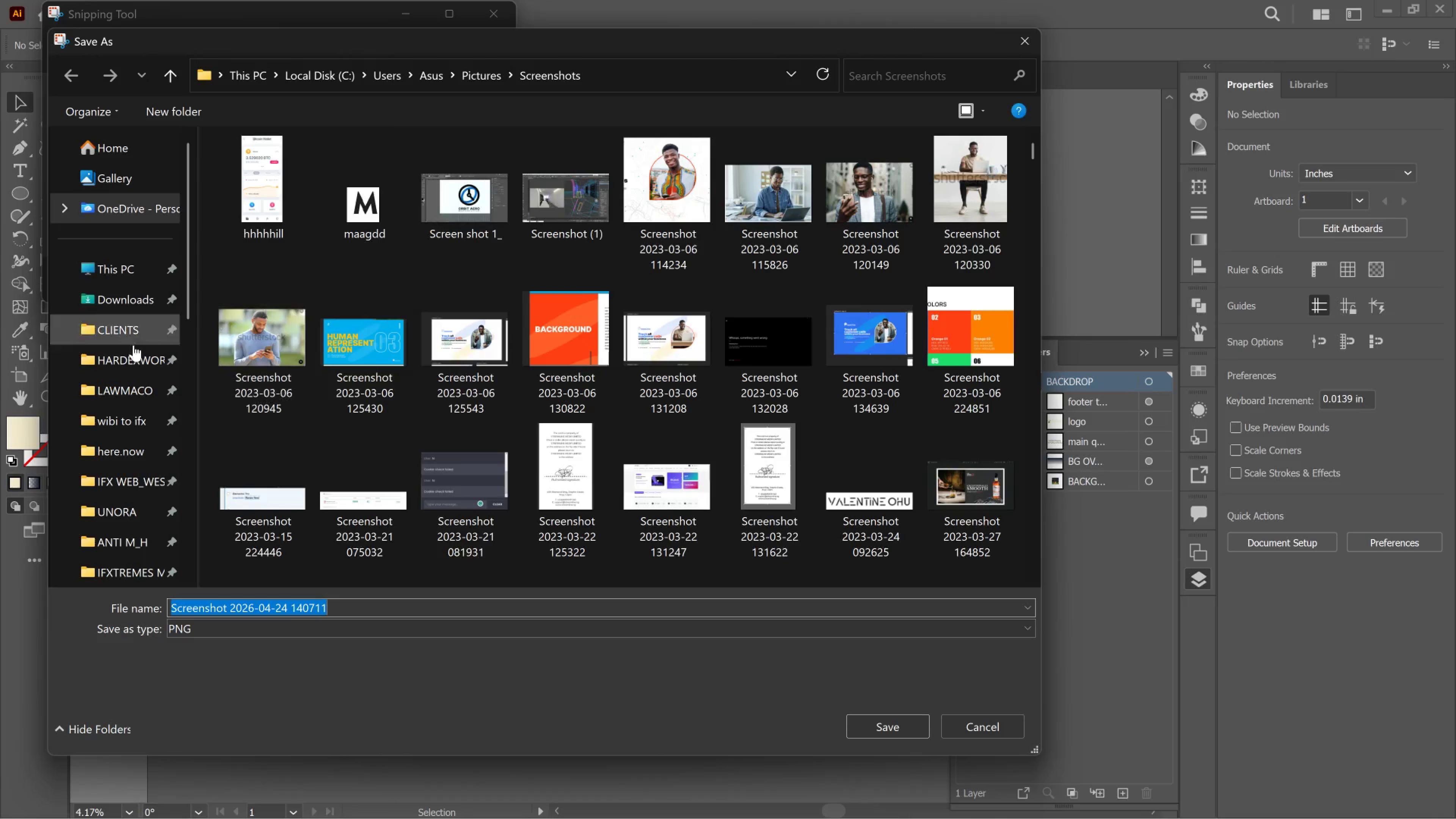 
left_click([108, 333])
 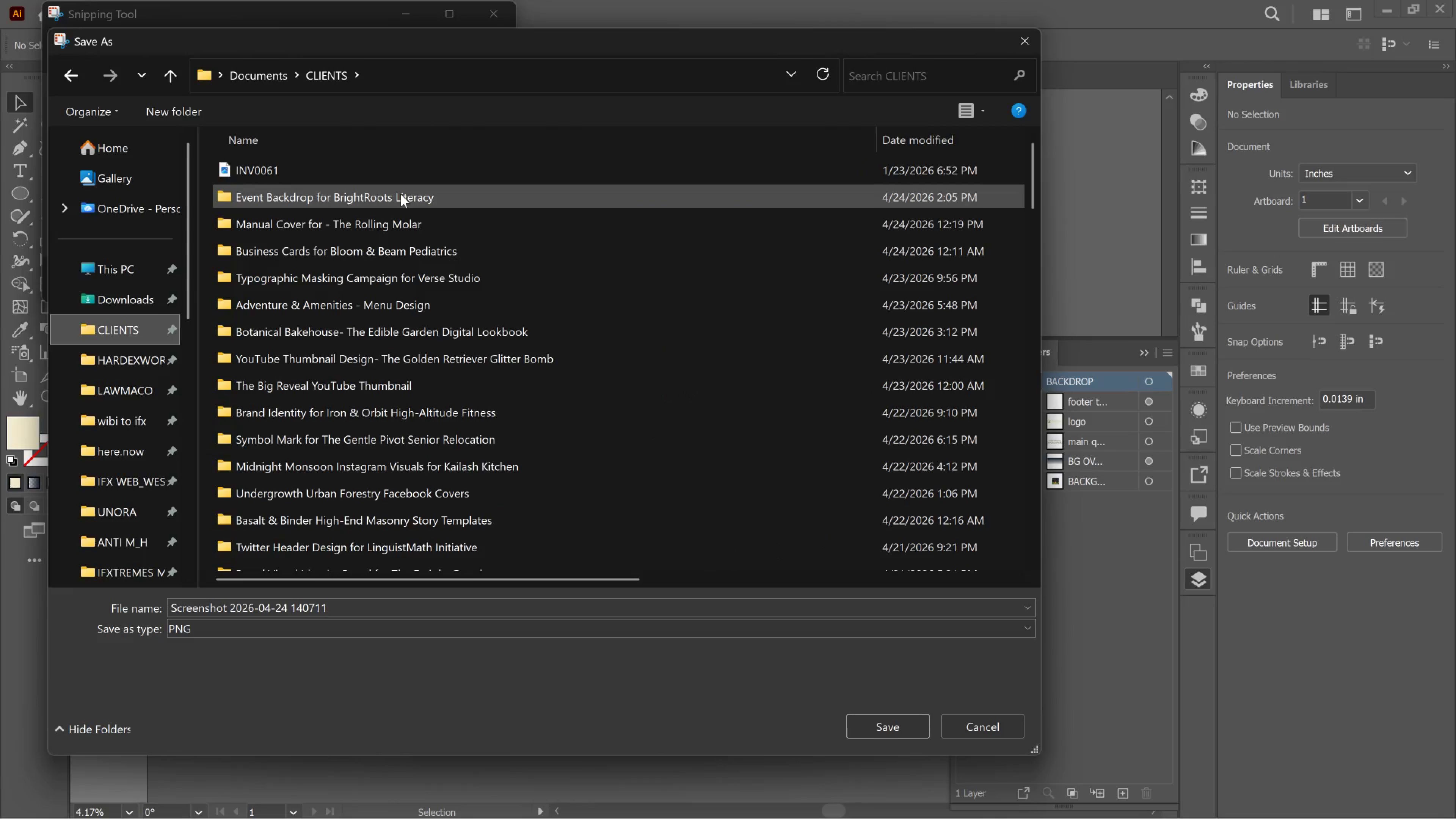 
double_click([400, 194])
 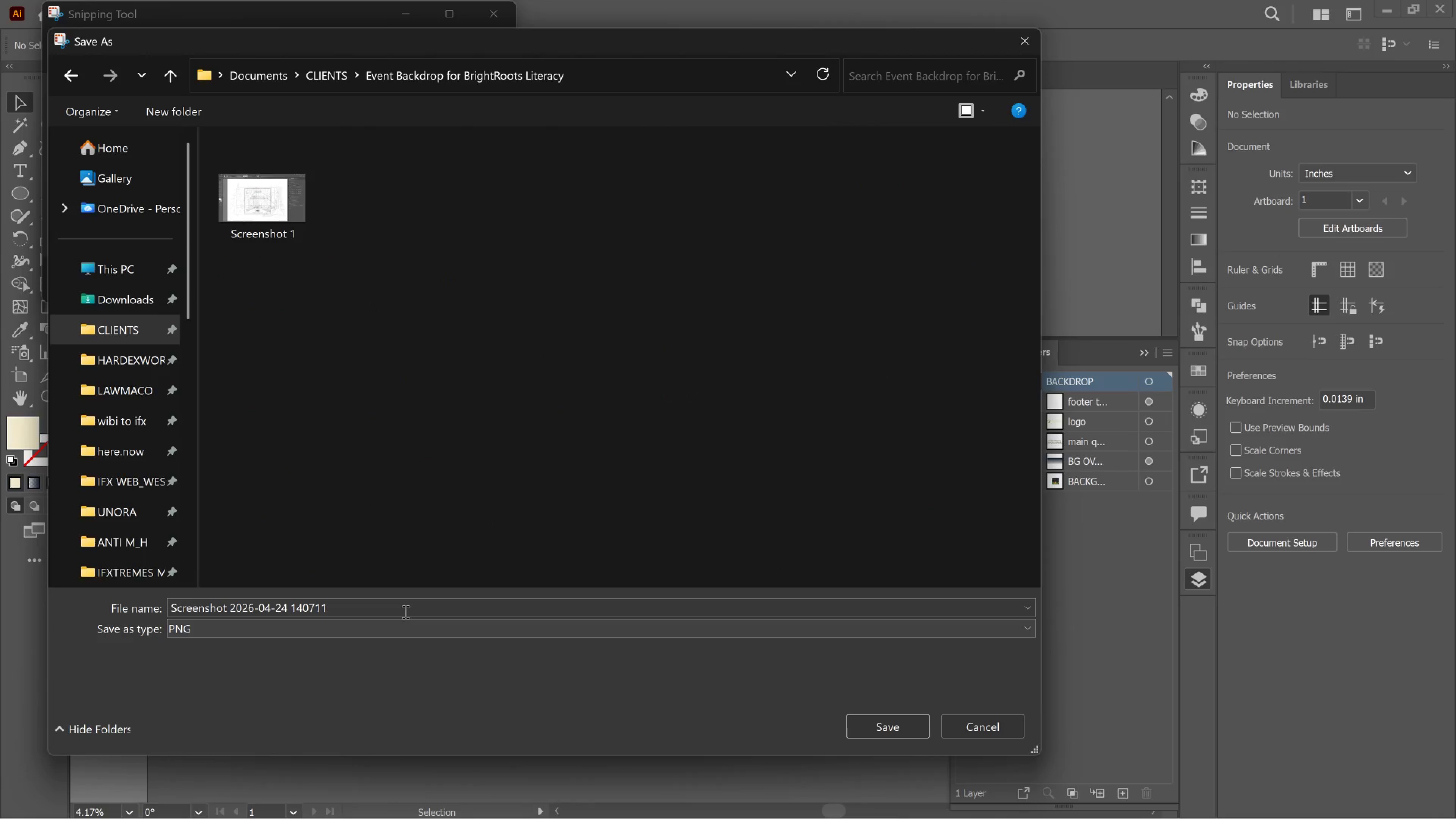 
left_click([272, 210])
 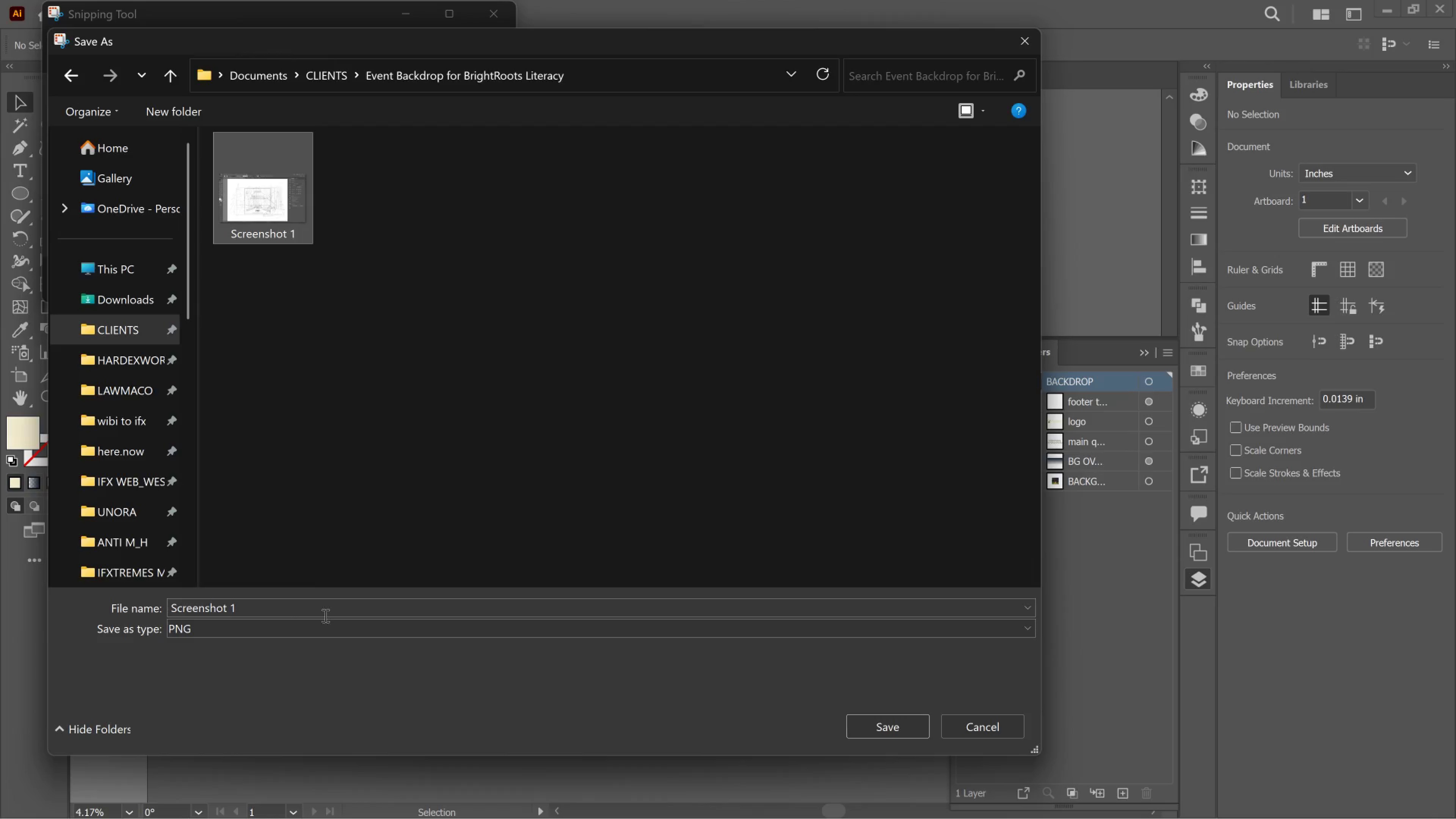 
left_click([329, 609])
 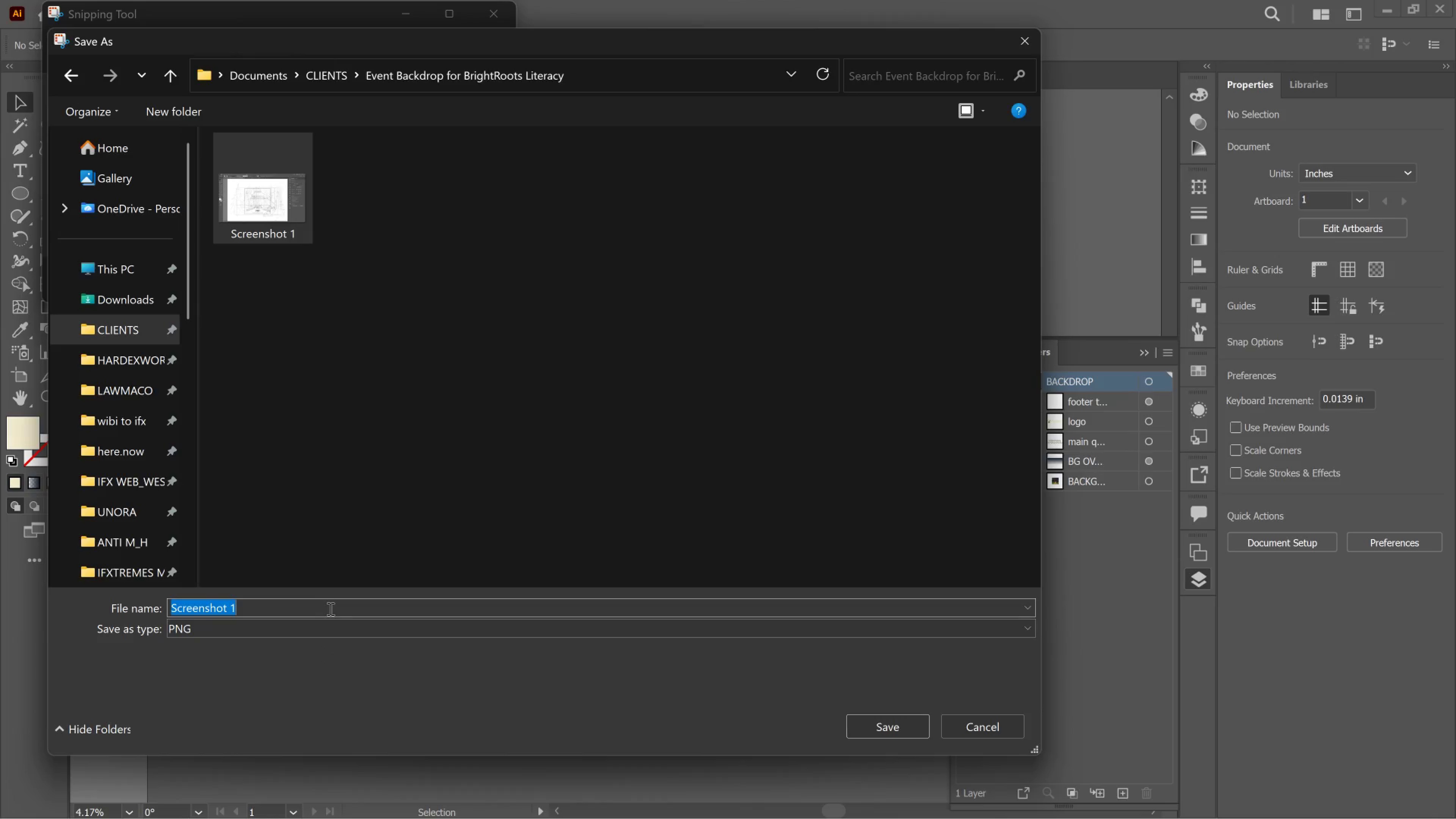 
left_click([329, 609])
 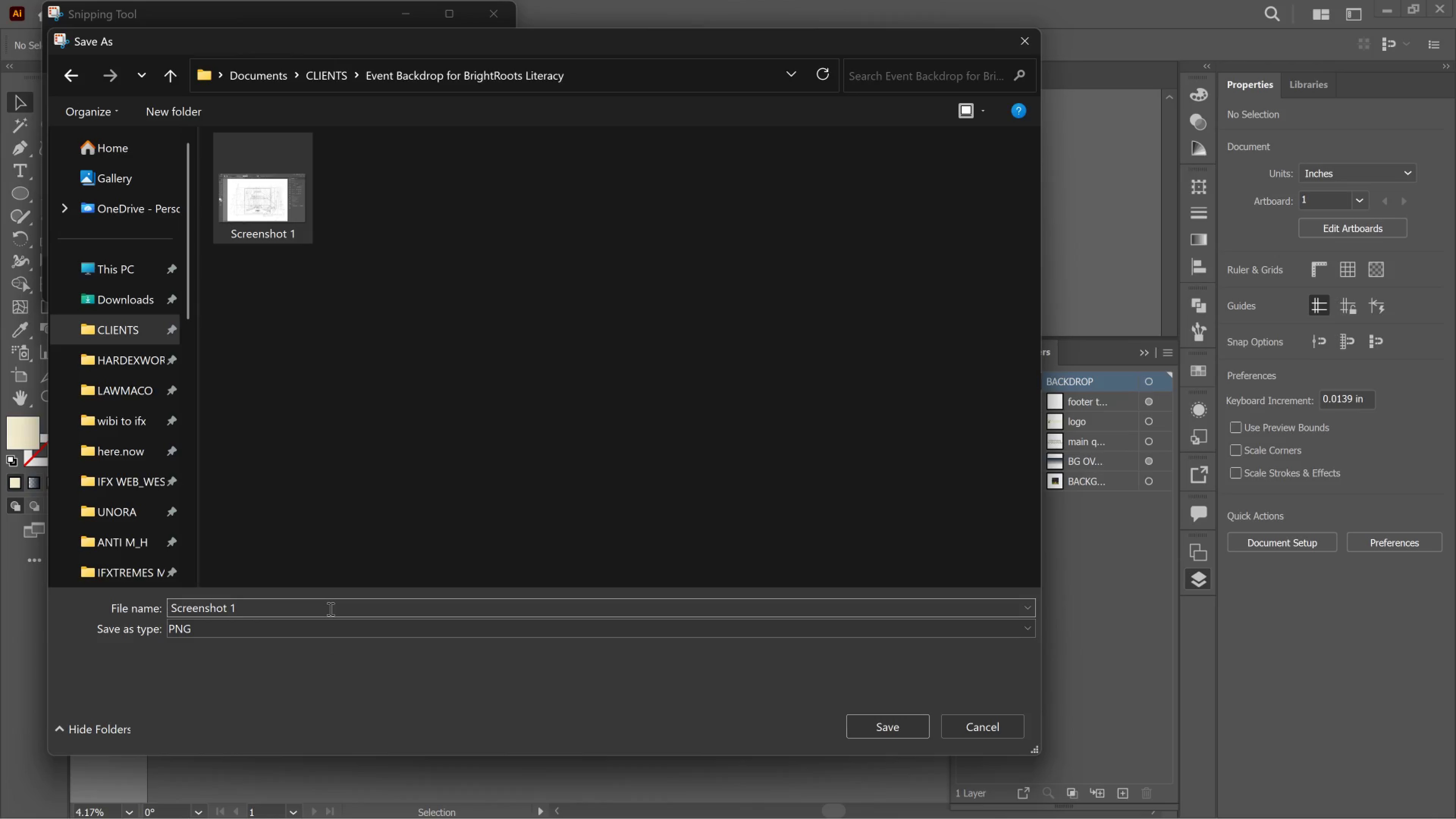 
key(Backspace)
 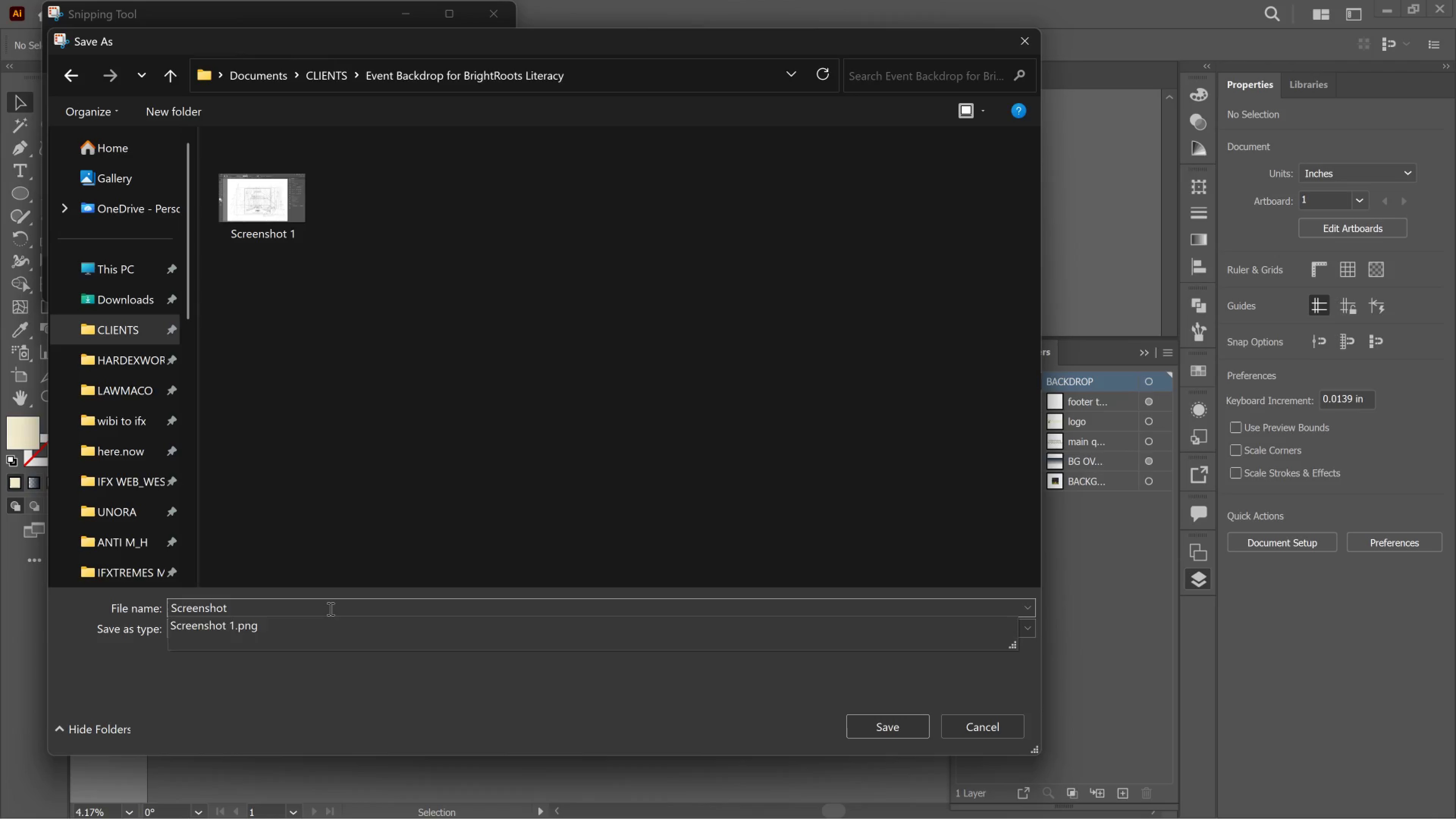 
key(2)
 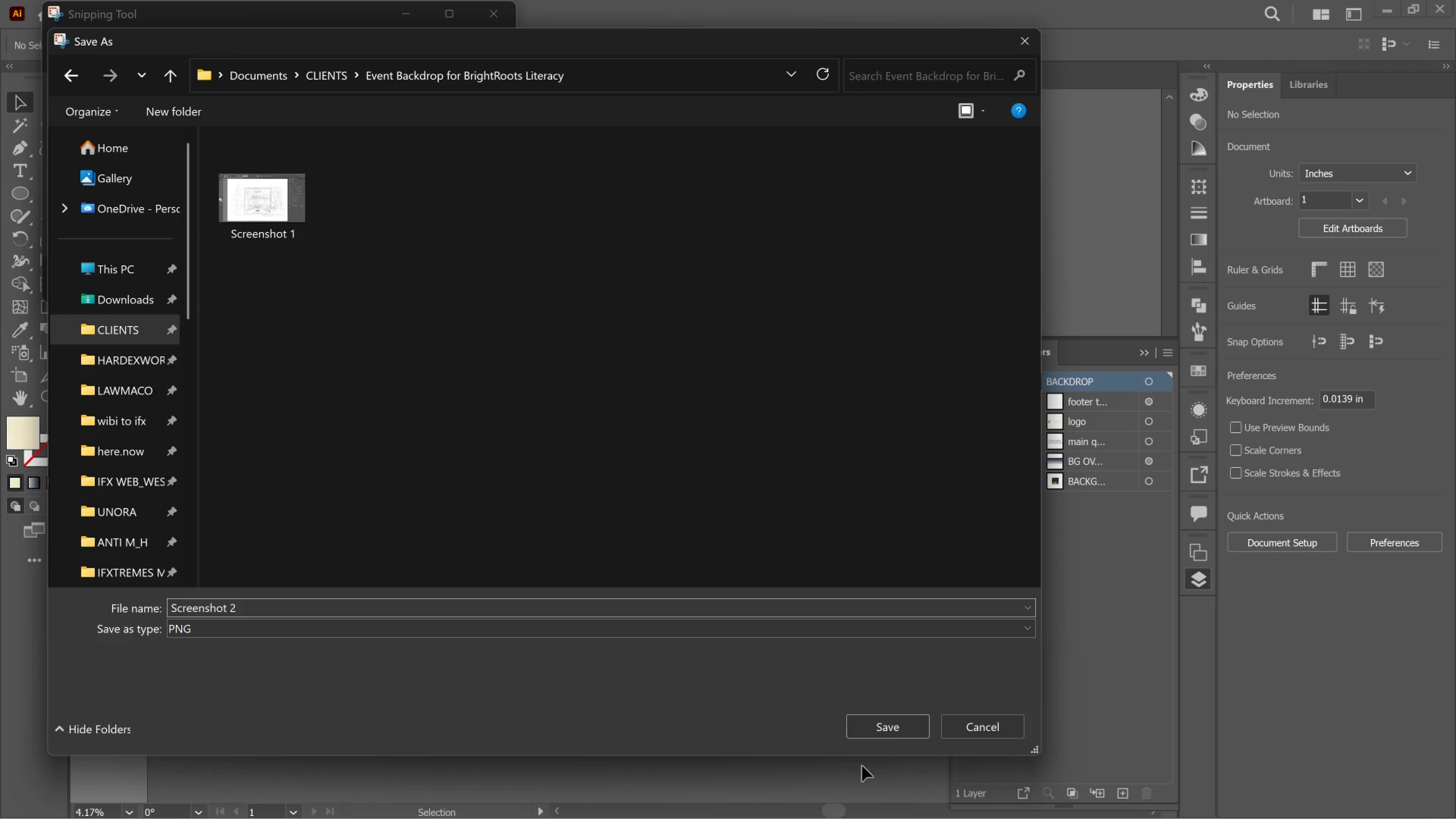 
left_click([878, 731])
 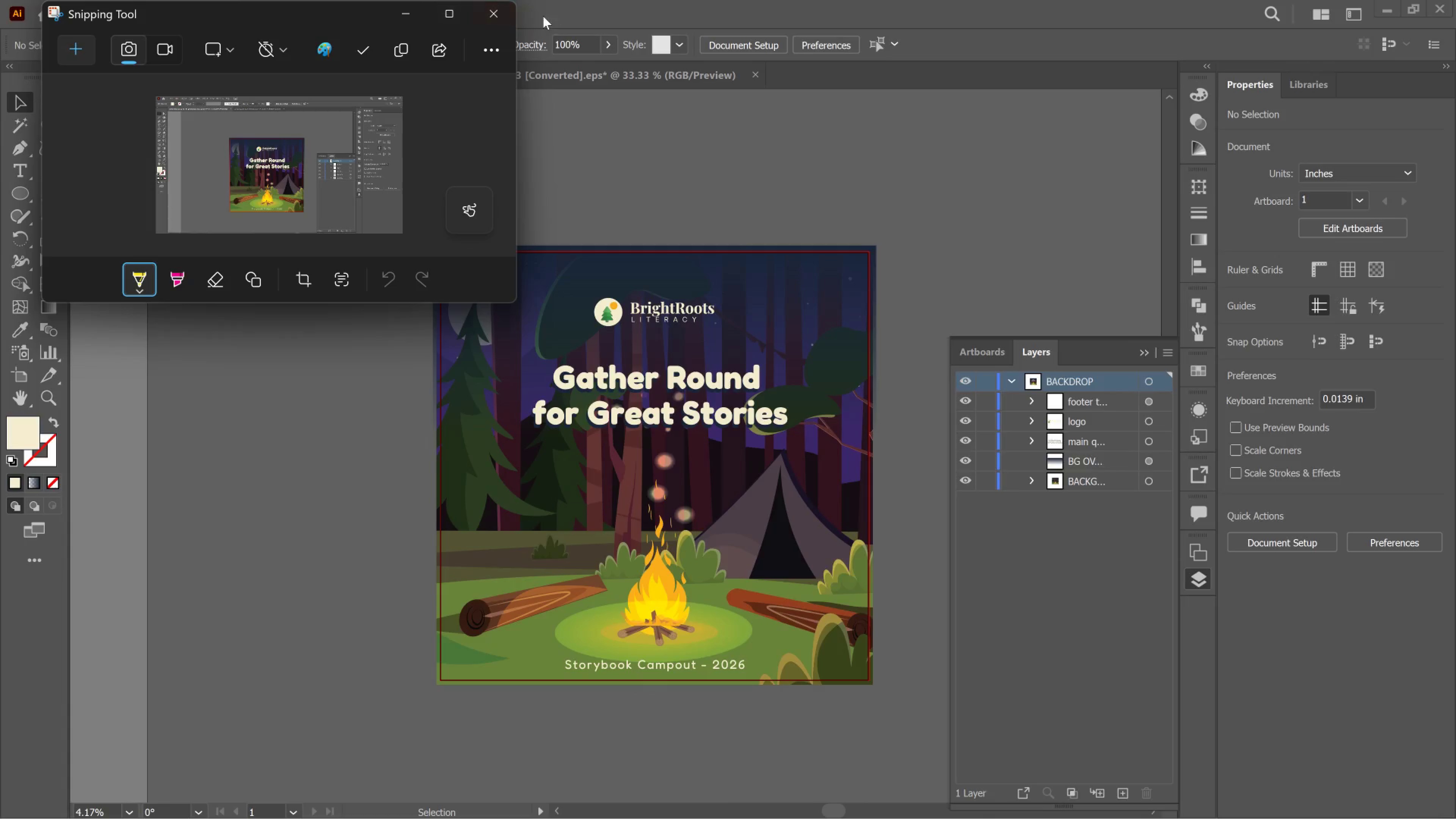 
left_click([507, 8])
 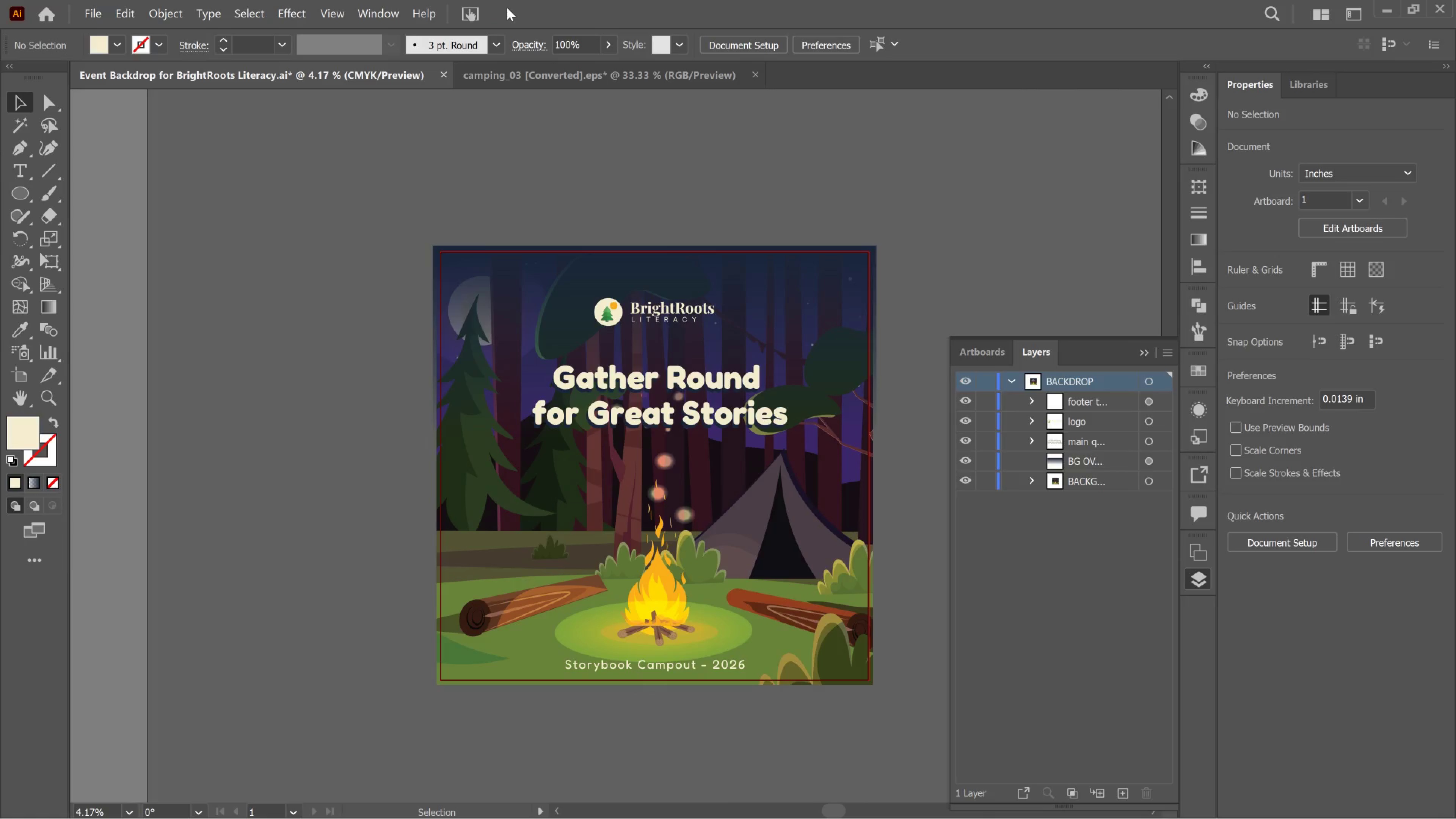 
wait(58.77)
 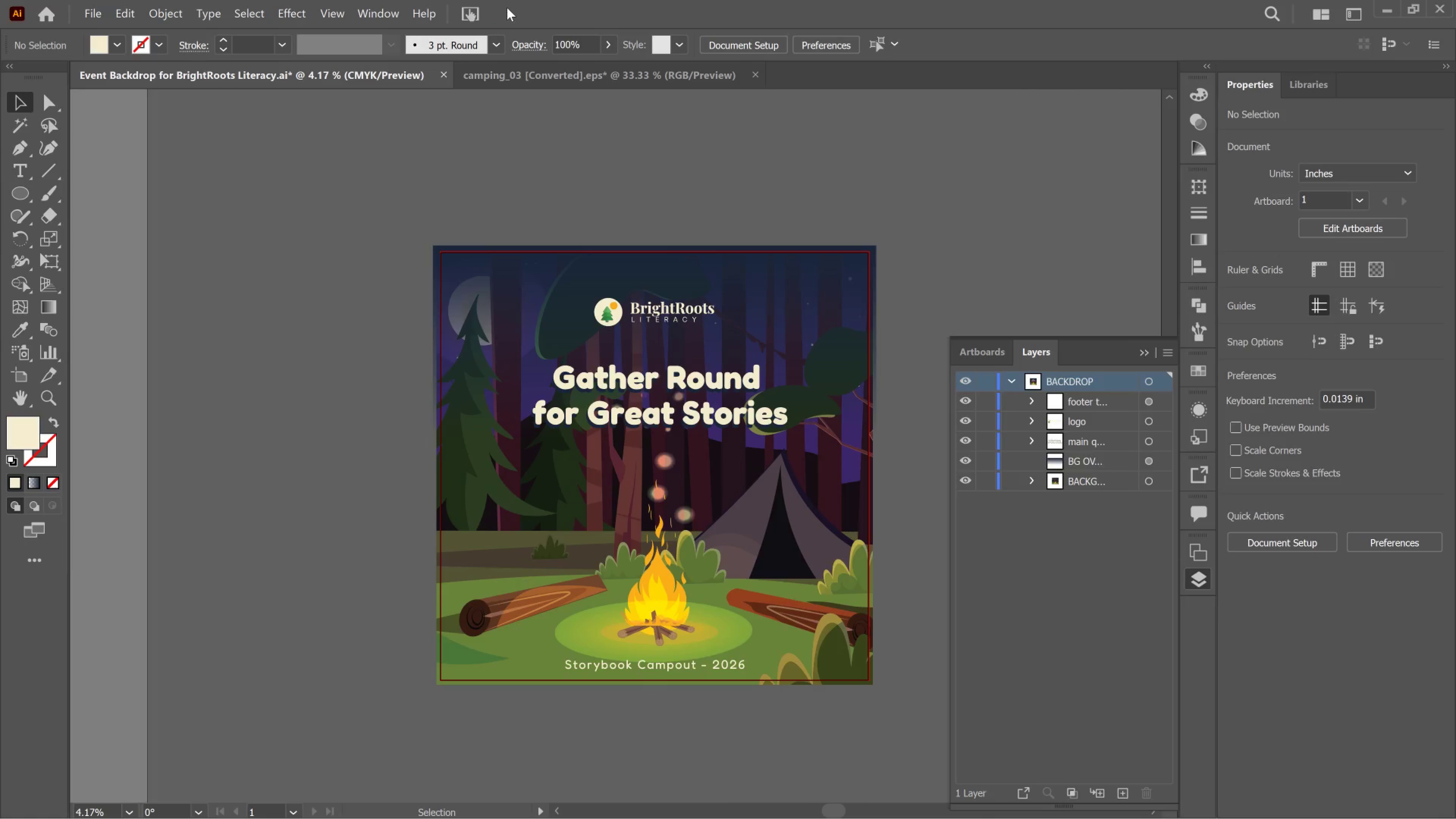 
left_click([806, 205])
 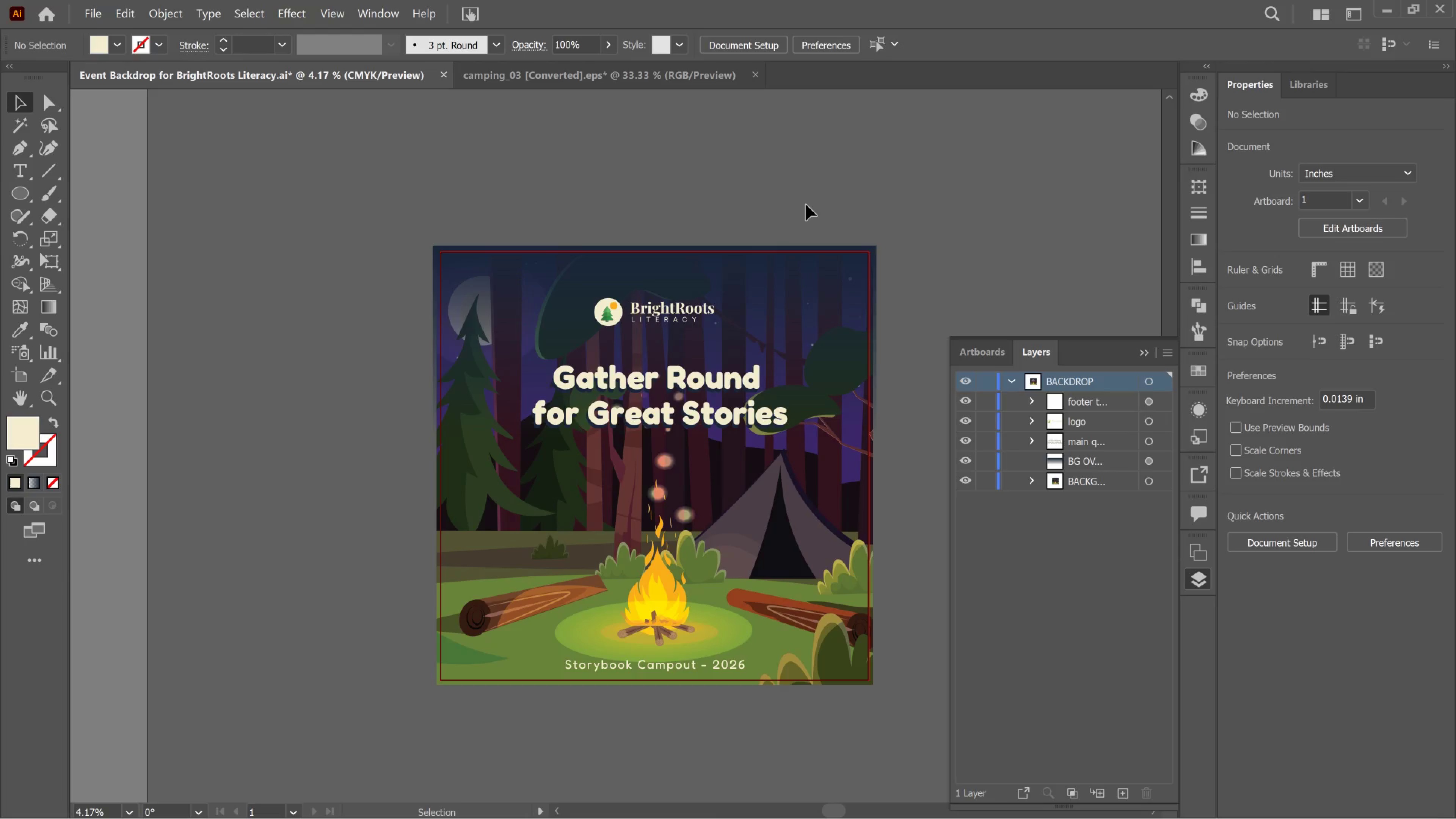 
key(Control+ControlLeft)
 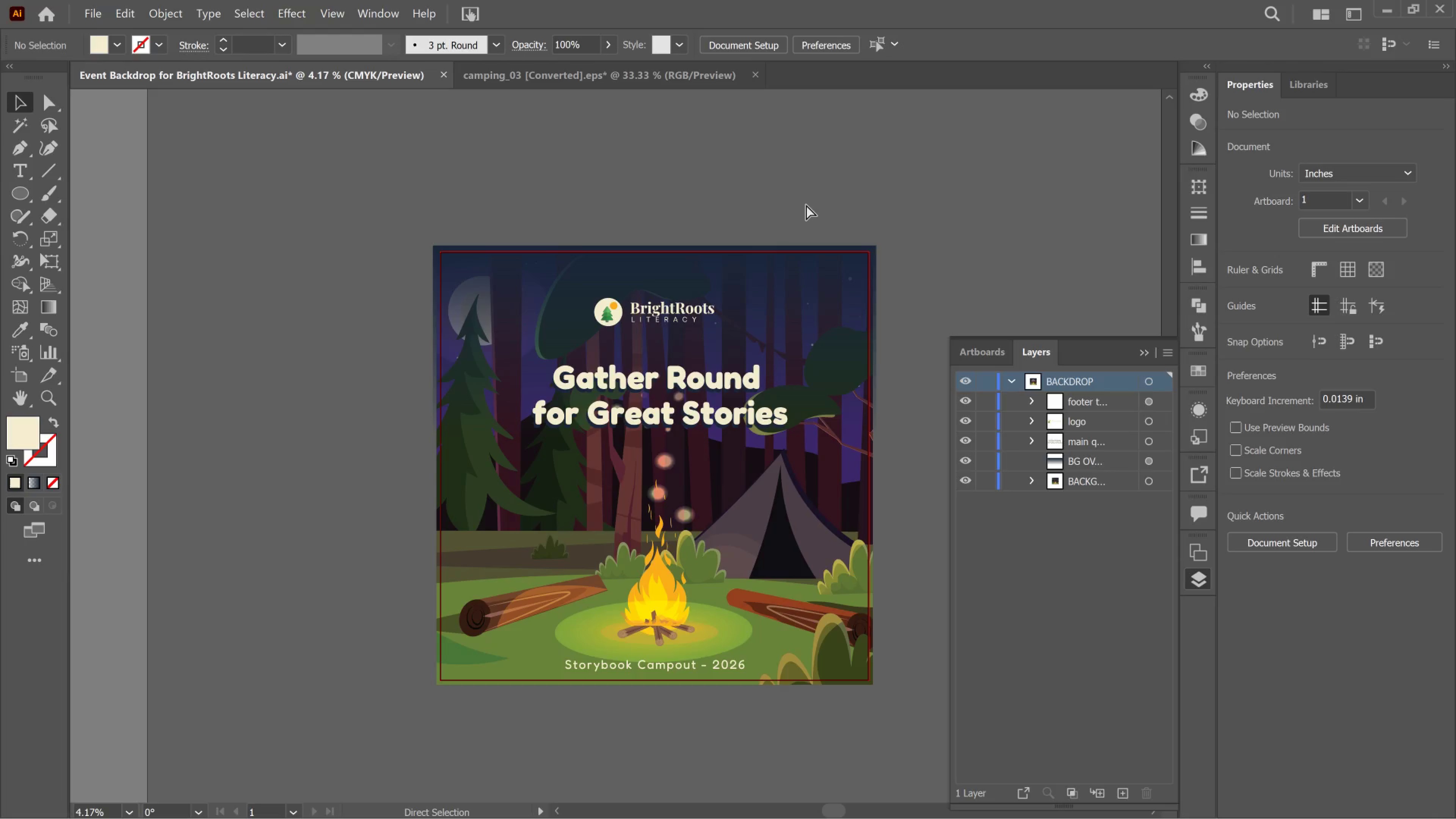 
key(Control+S)
 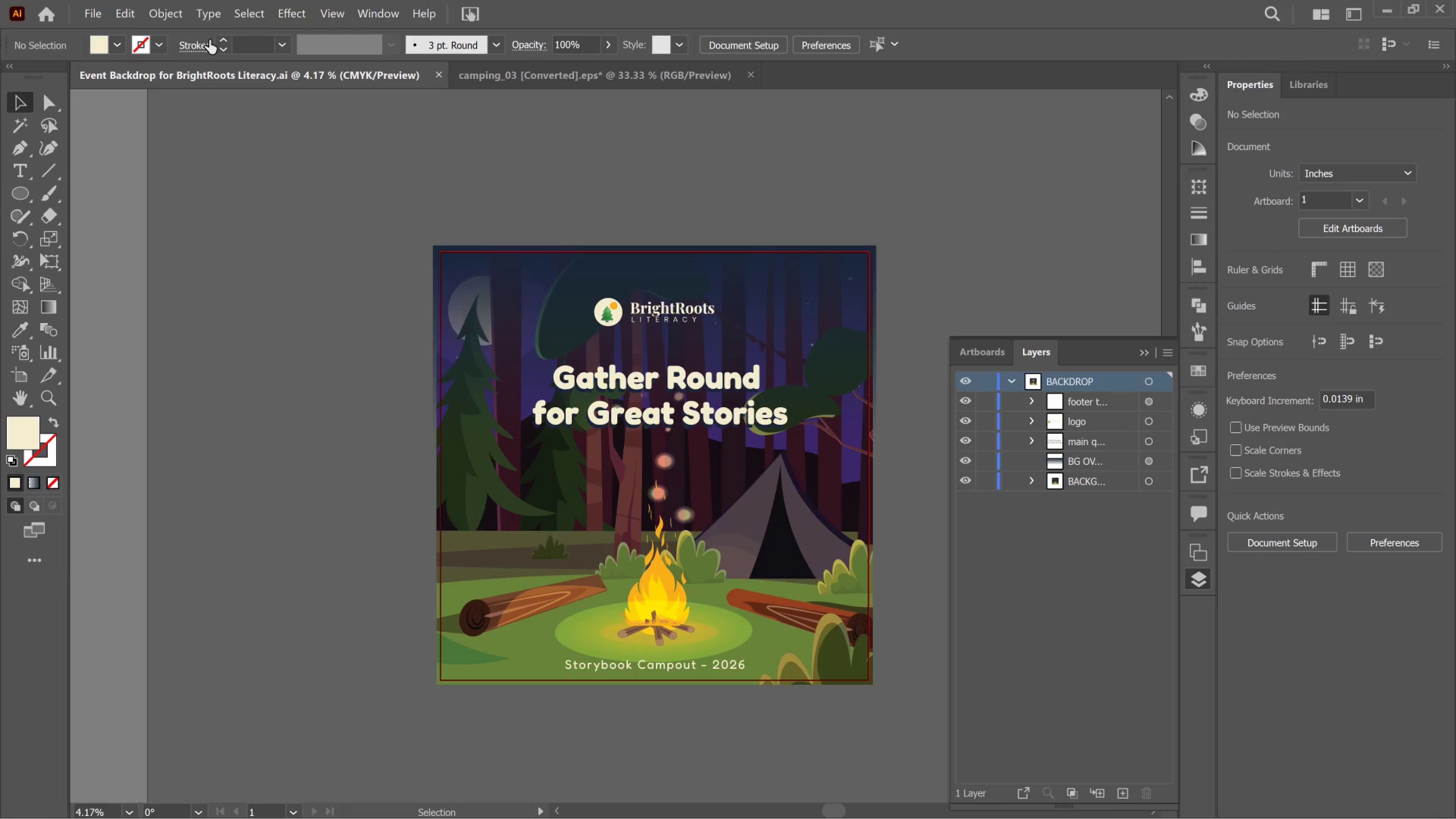 
left_click([92, 0])
 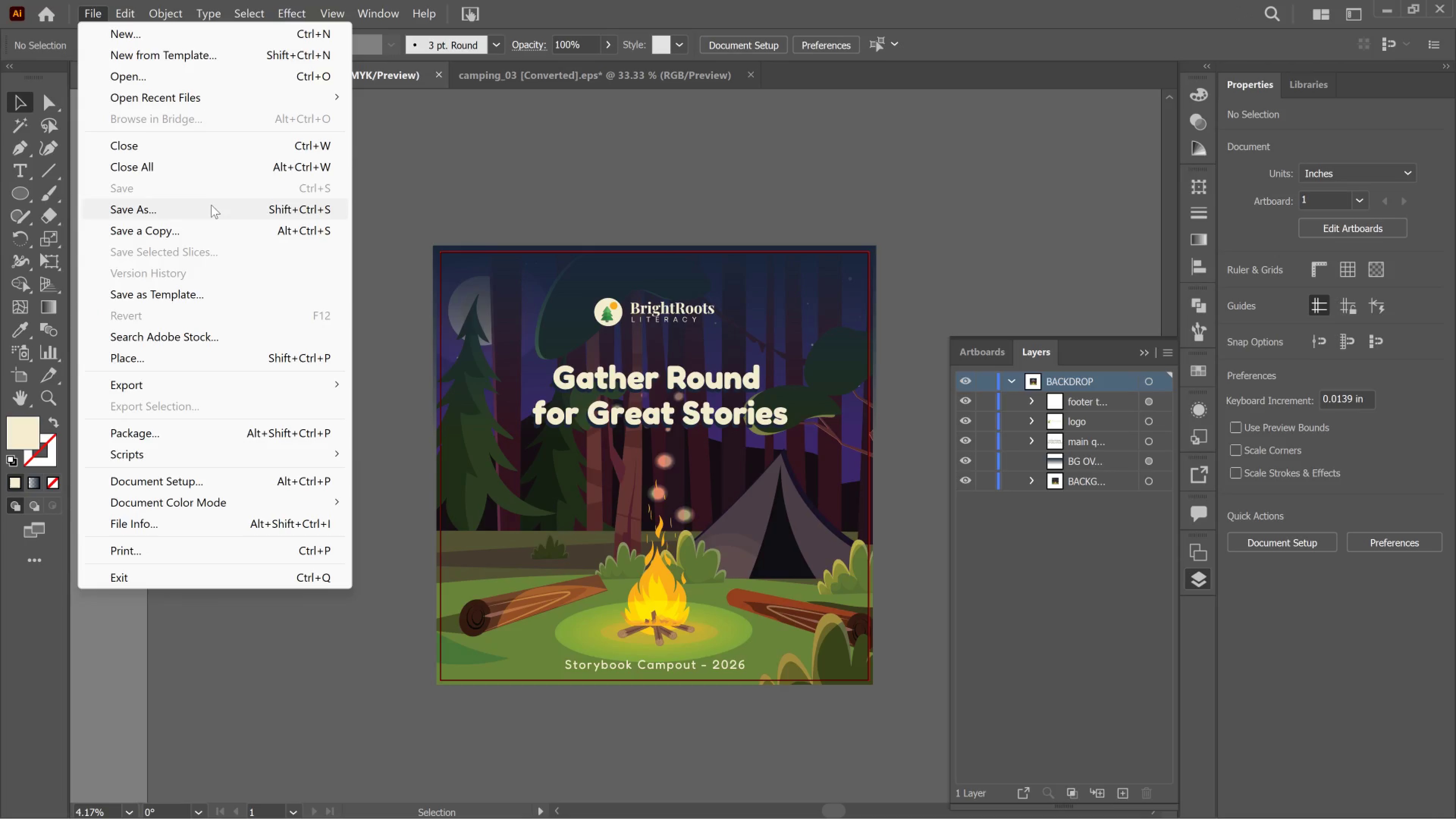 
left_click([211, 205])
 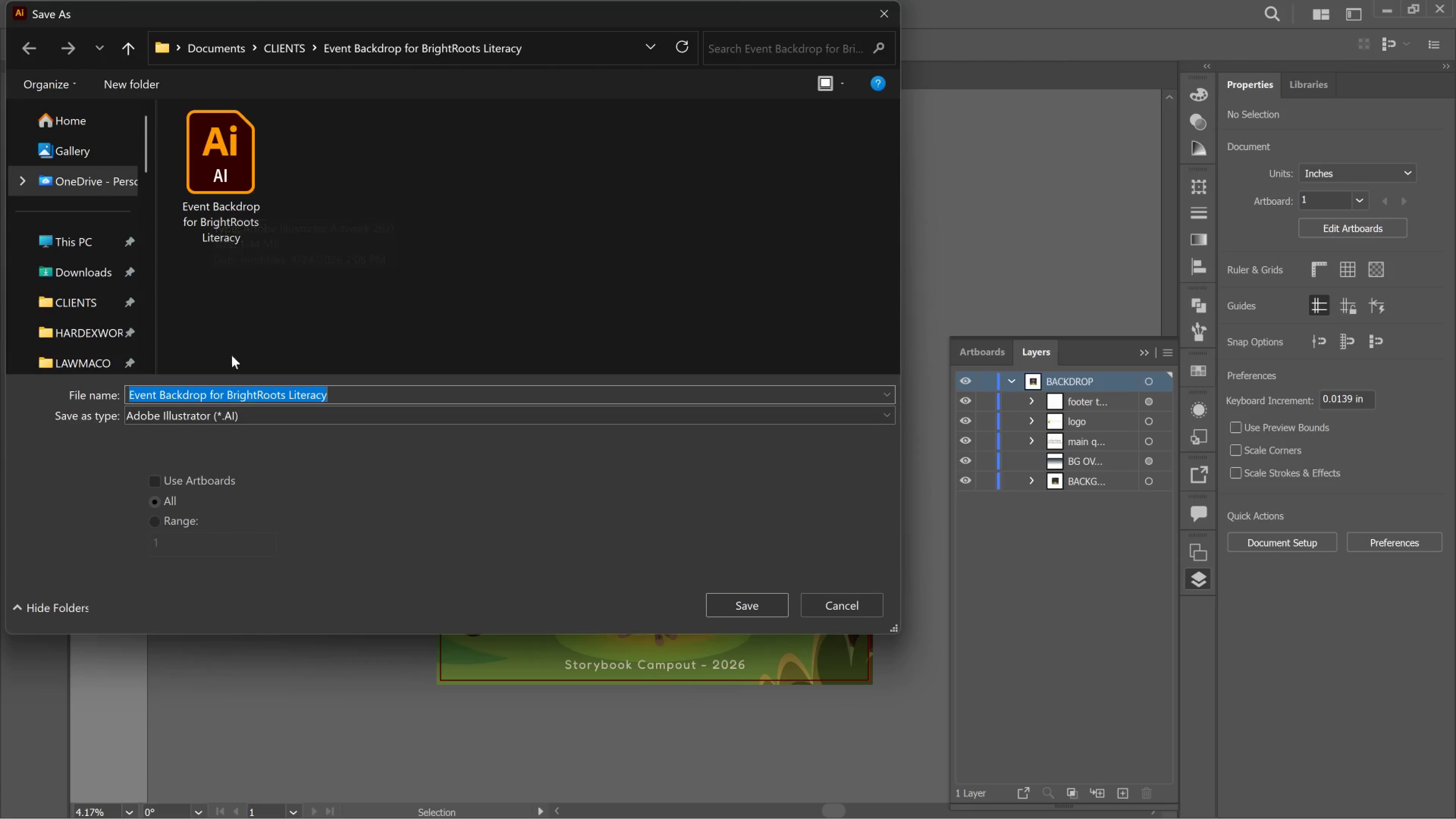 
mouse_move([240, 411])
 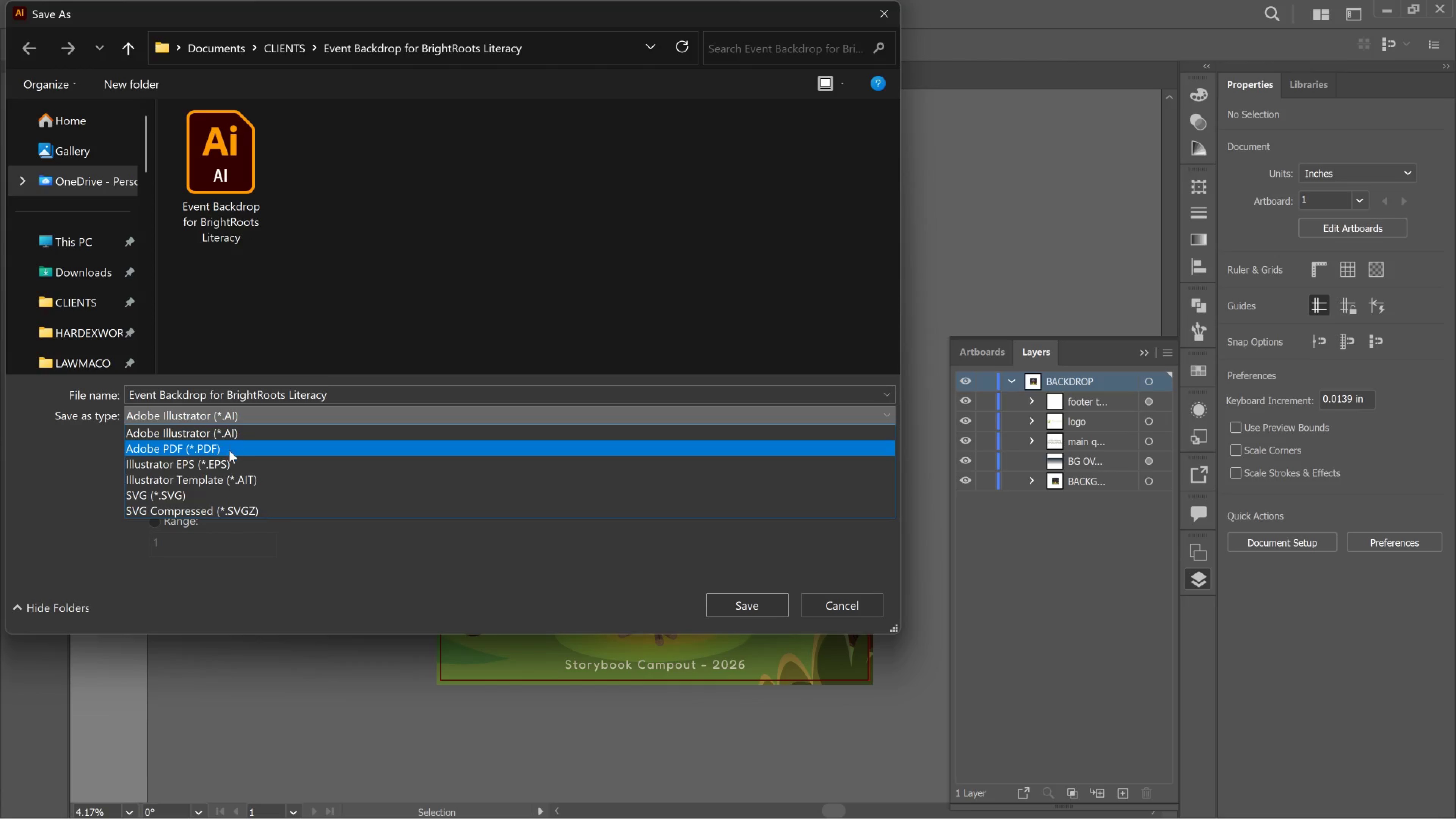 
left_click([229, 451])
 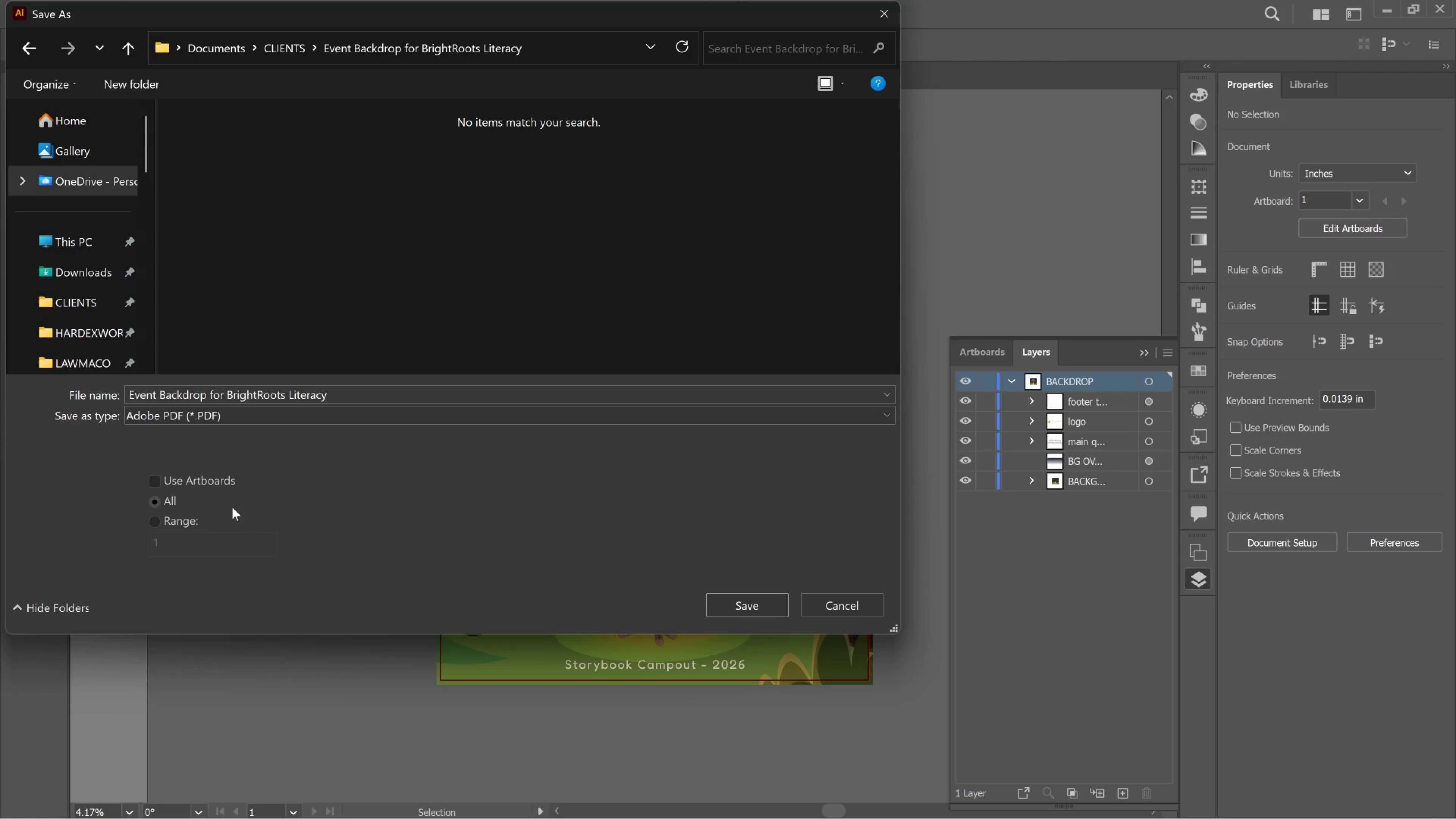 
wait(57.17)
 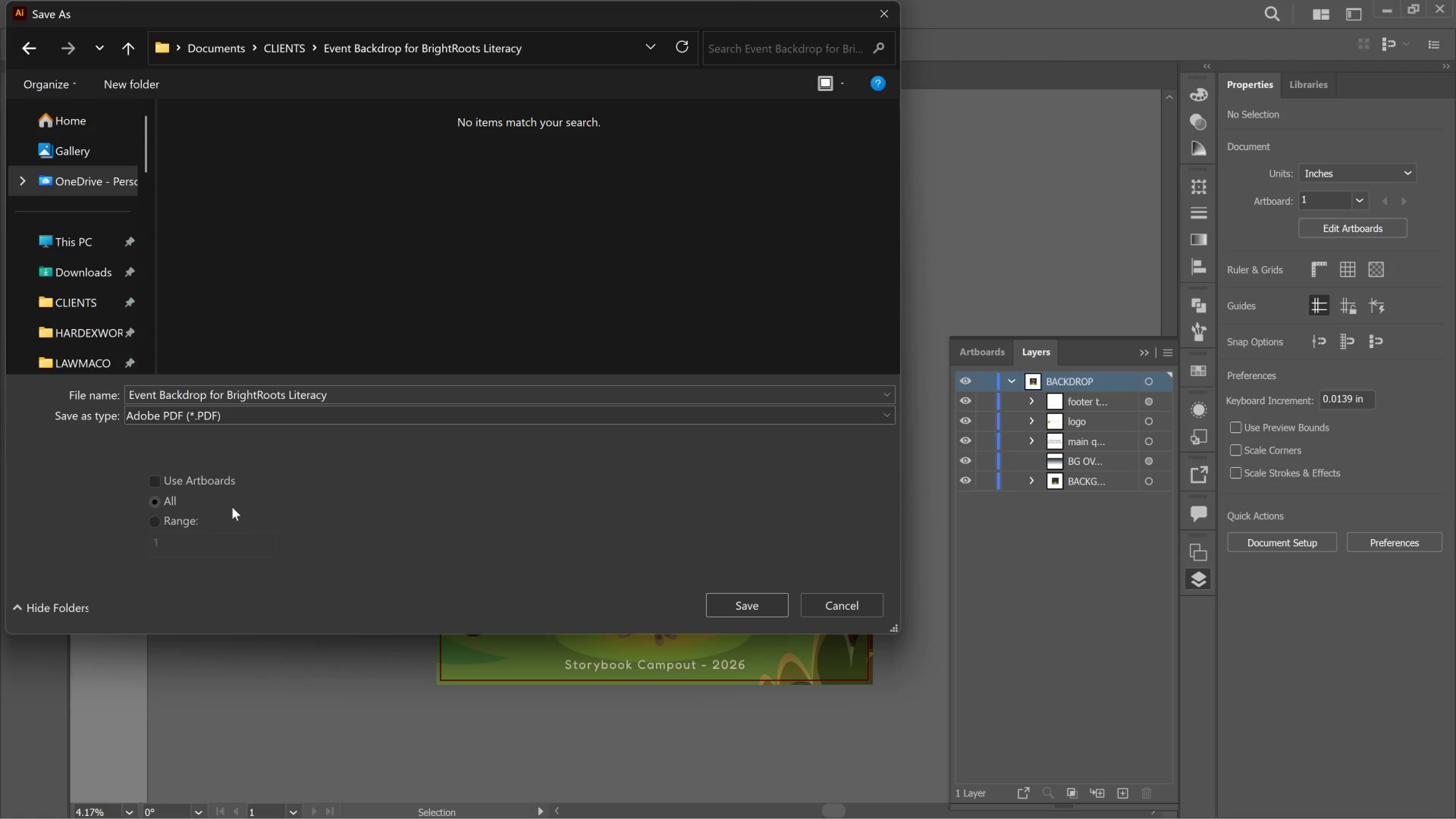 
left_click([761, 607])
 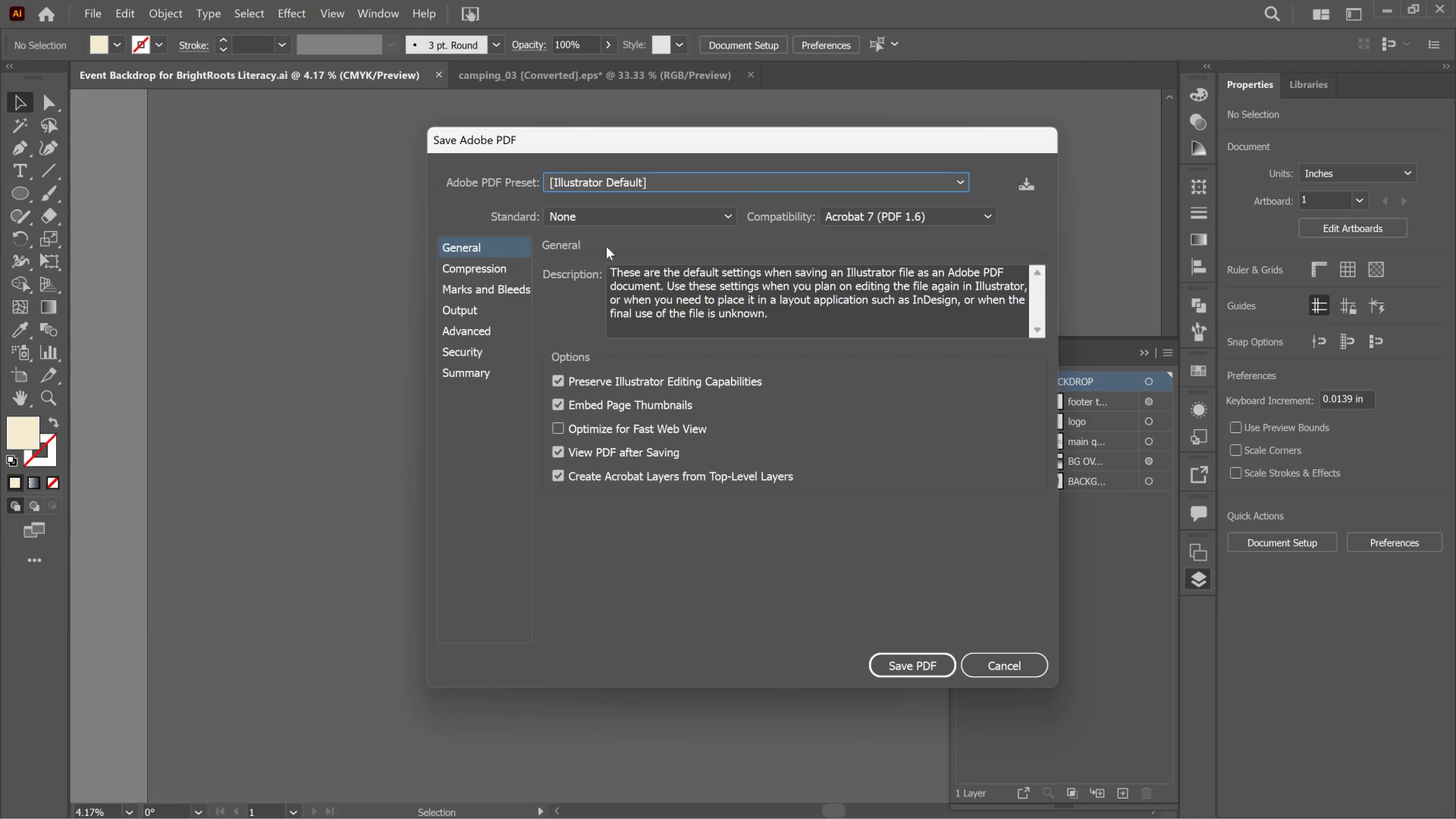 
left_click([659, 179])
 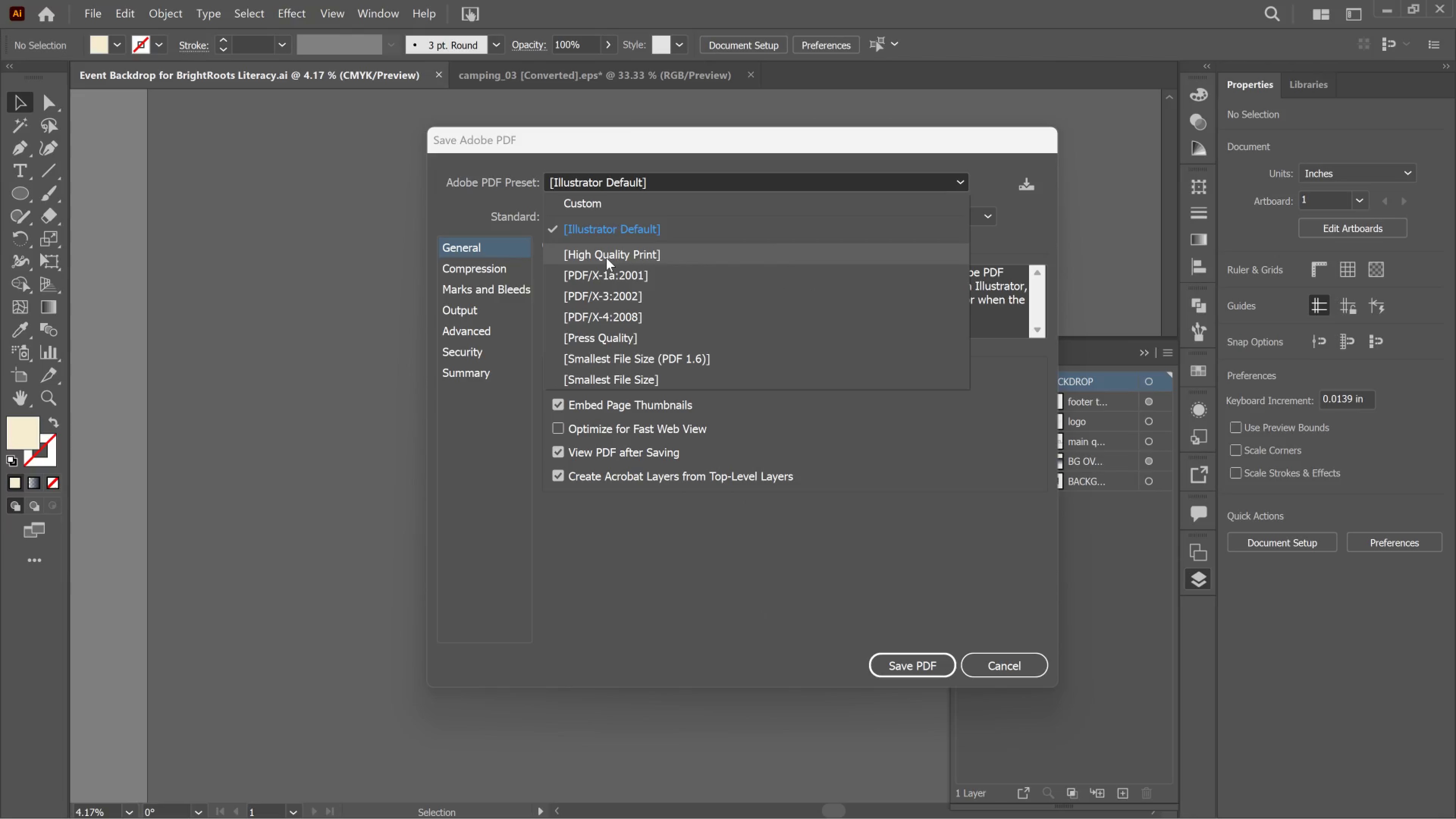 
left_click([606, 258])
 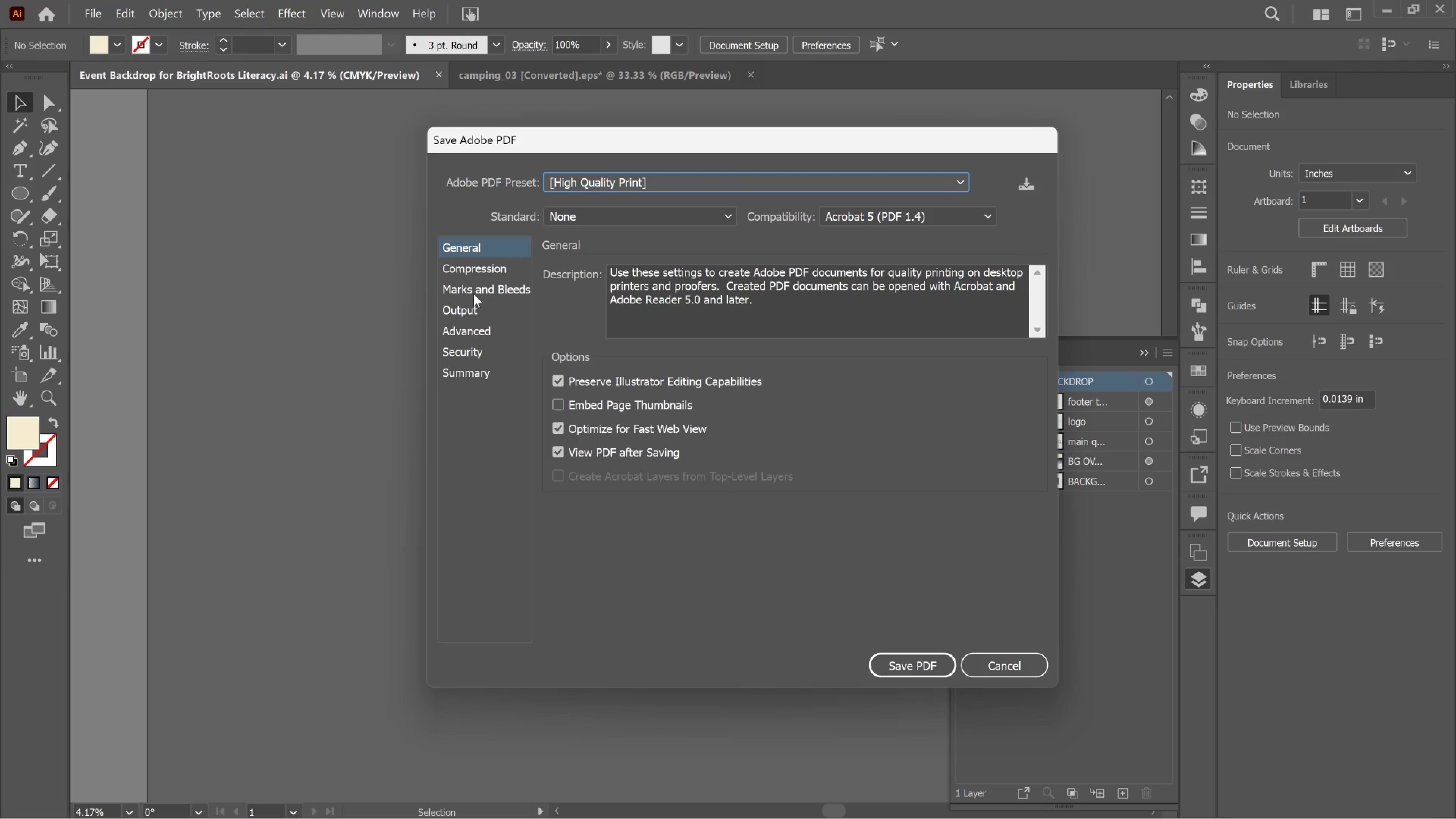 
left_click([477, 287])
 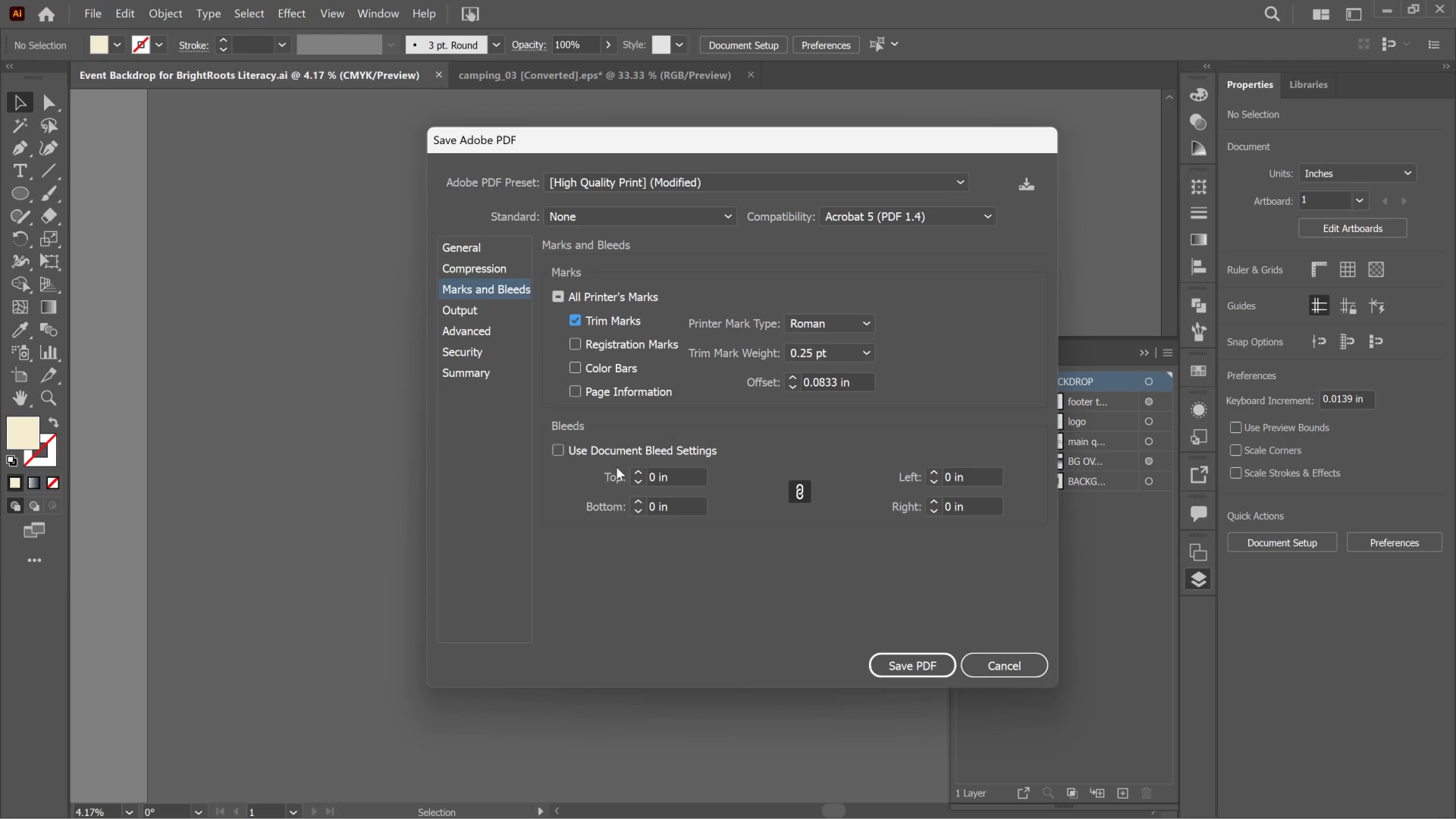 
left_click([568, 445])
 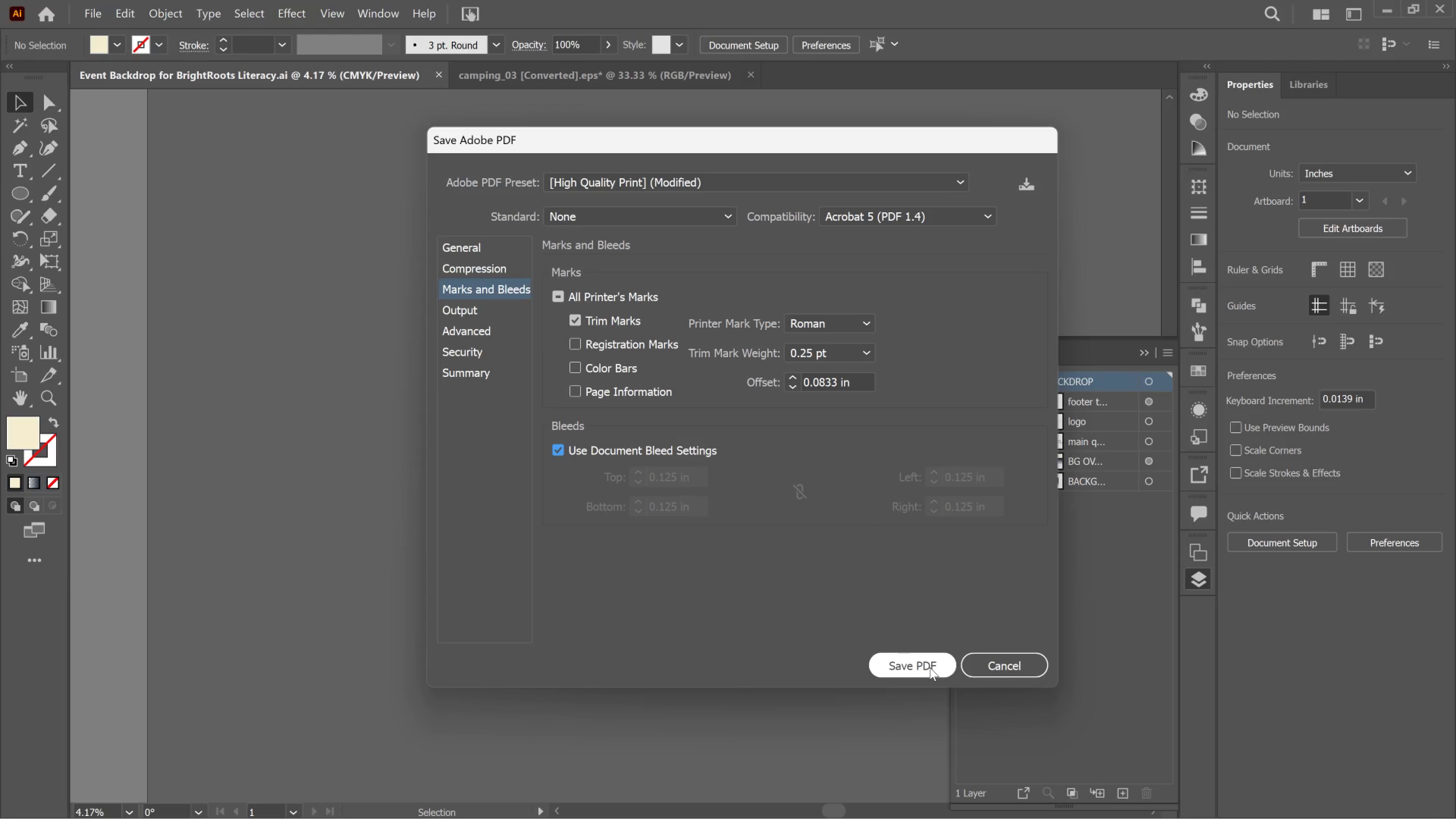 
left_click([930, 667])
 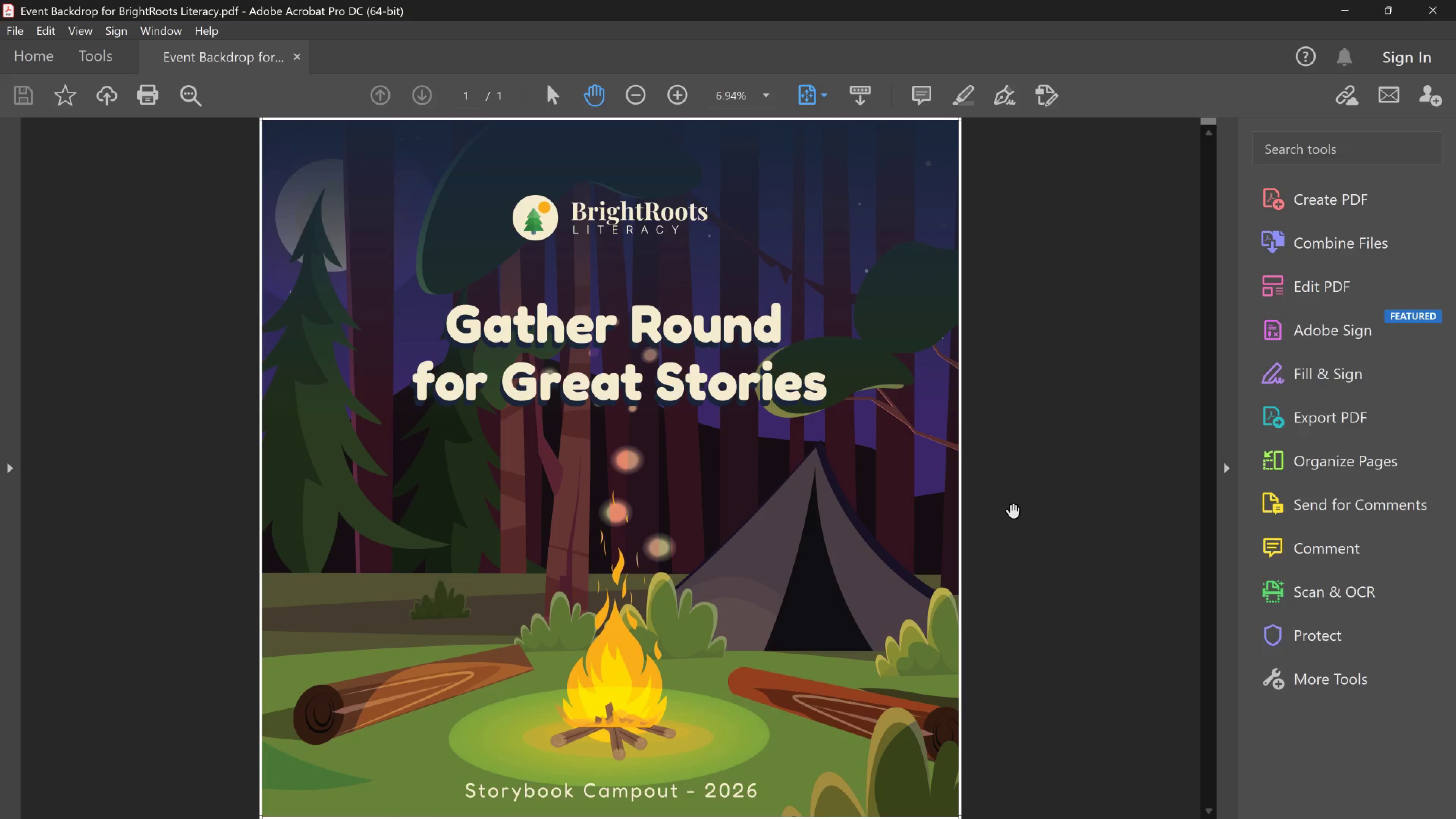 
wait(13.05)
 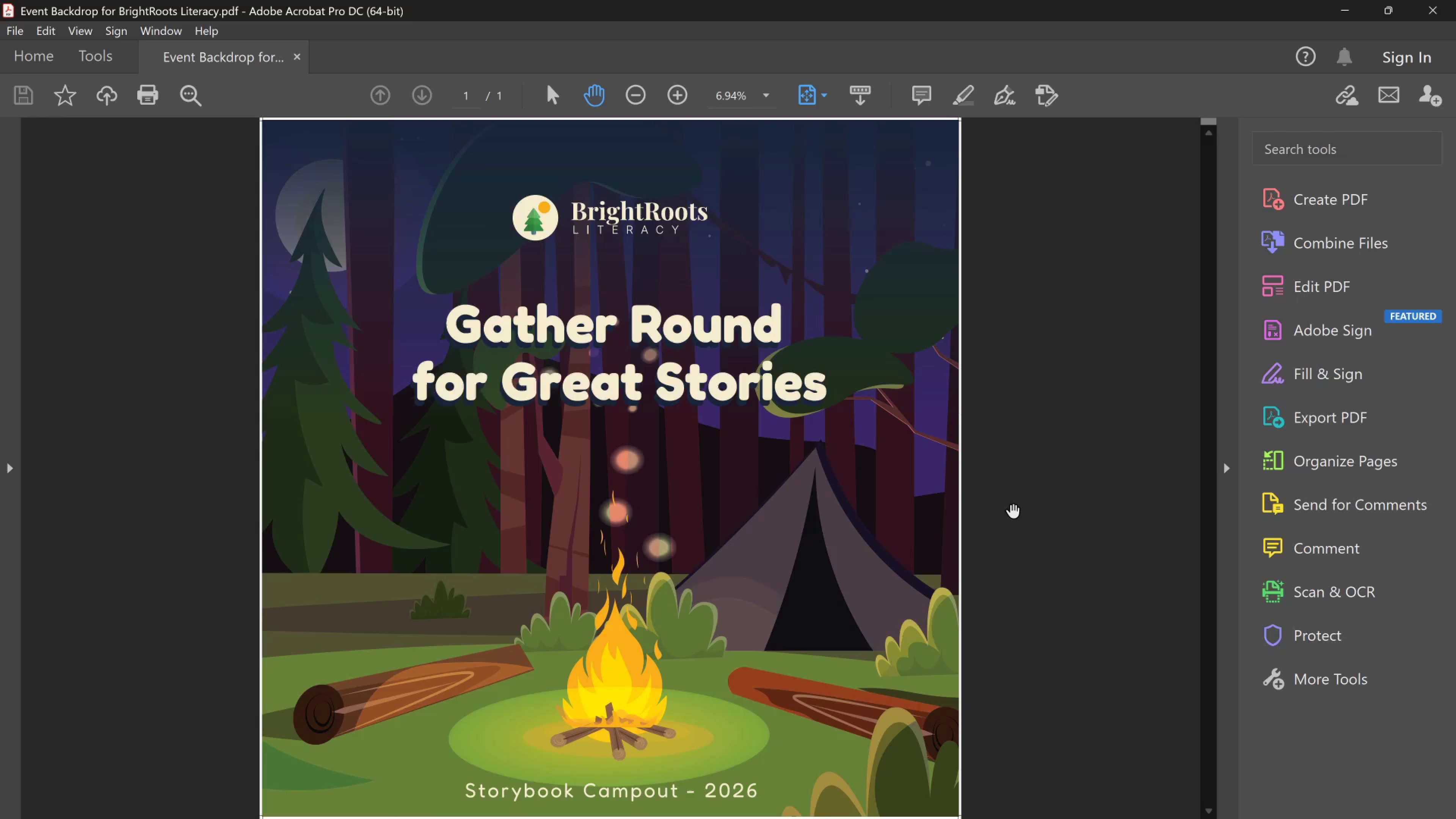 
key(Alt+AltLeft)
 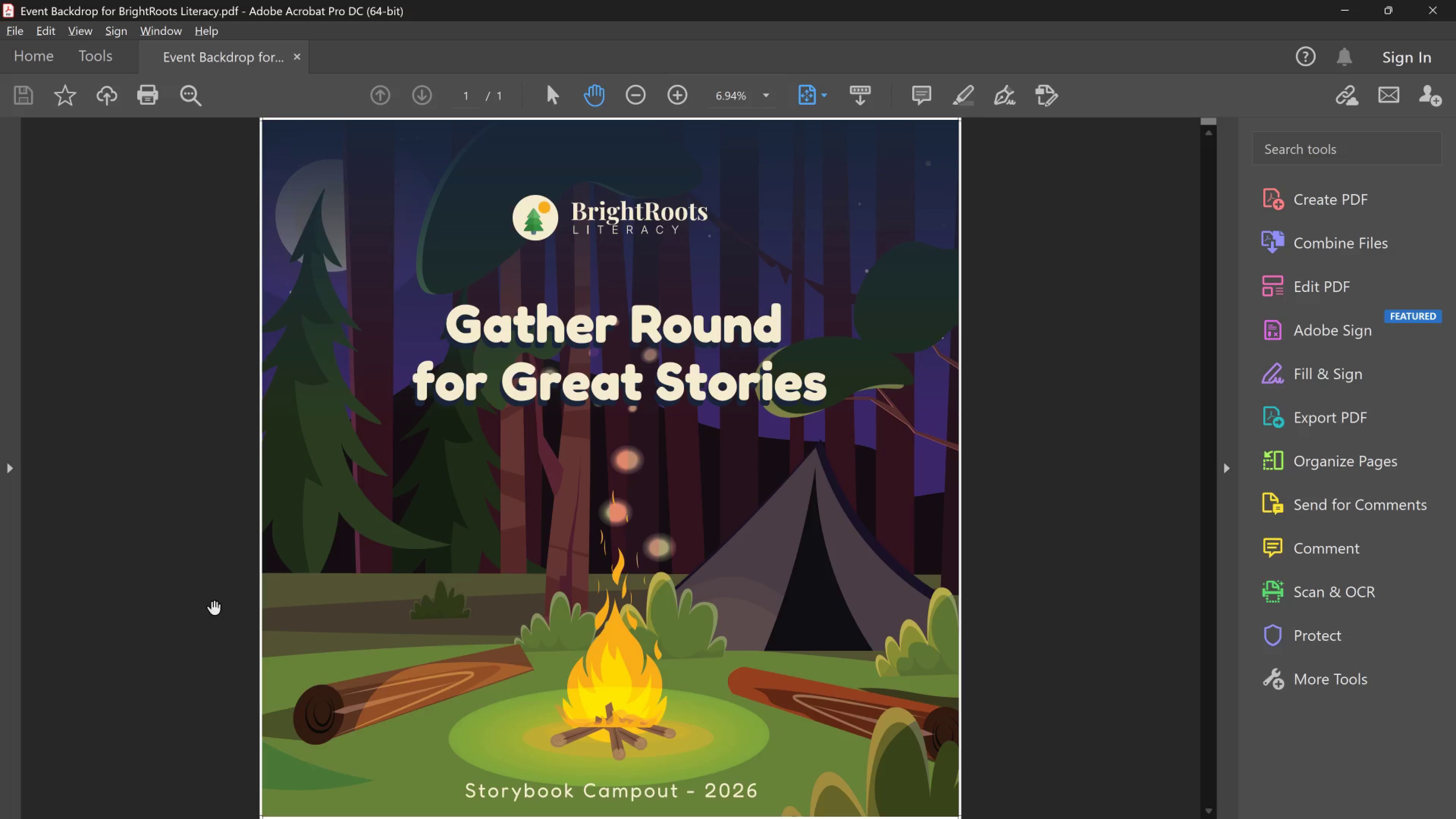 
scroll: coordinate [215, 609], scroll_direction: up, amount: 2.0
 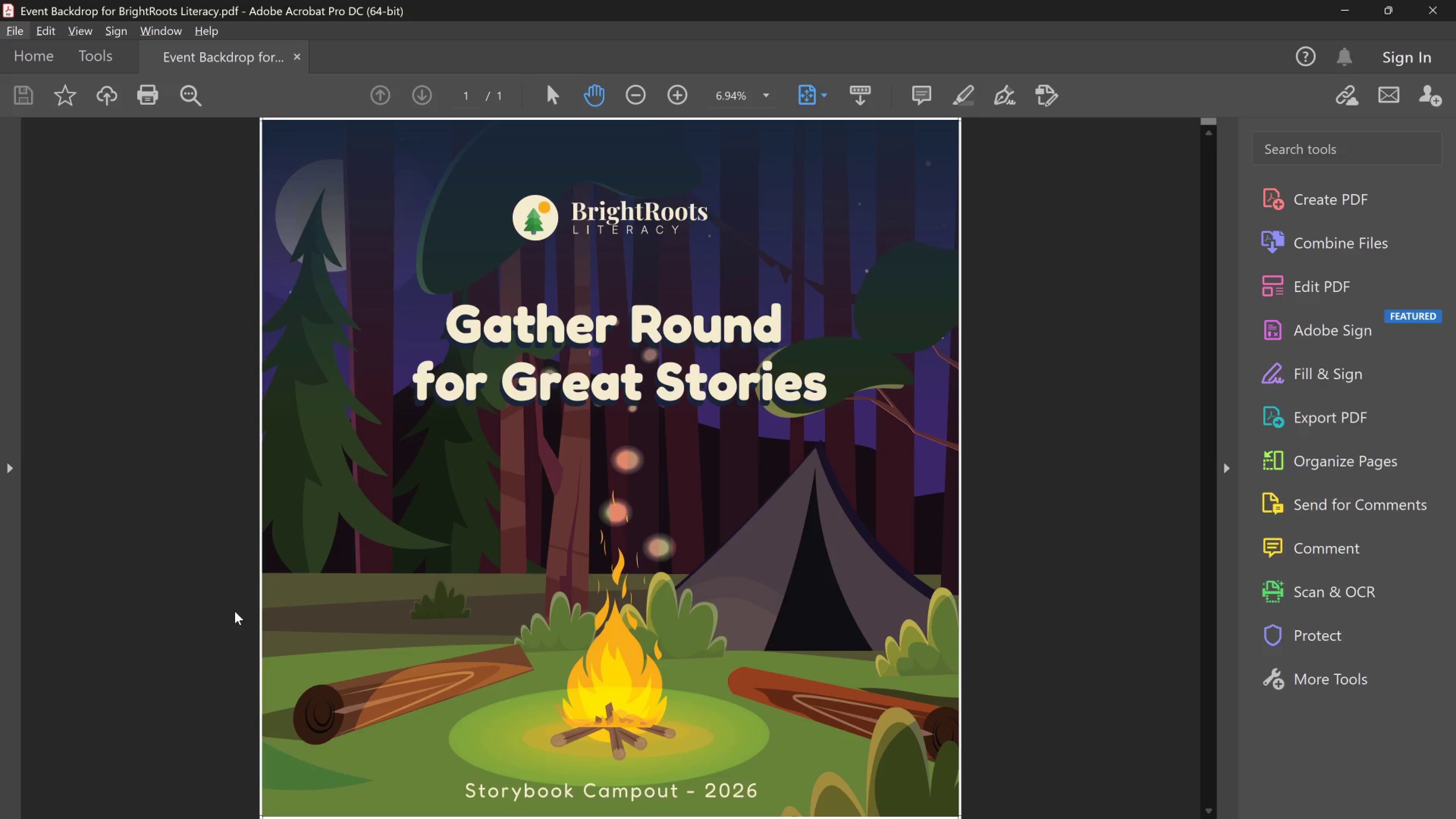 
hold_key(key=ControlLeft, duration=0.44)
scroll: coordinate [248, 622], scroll_direction: up, amount: 6.0
 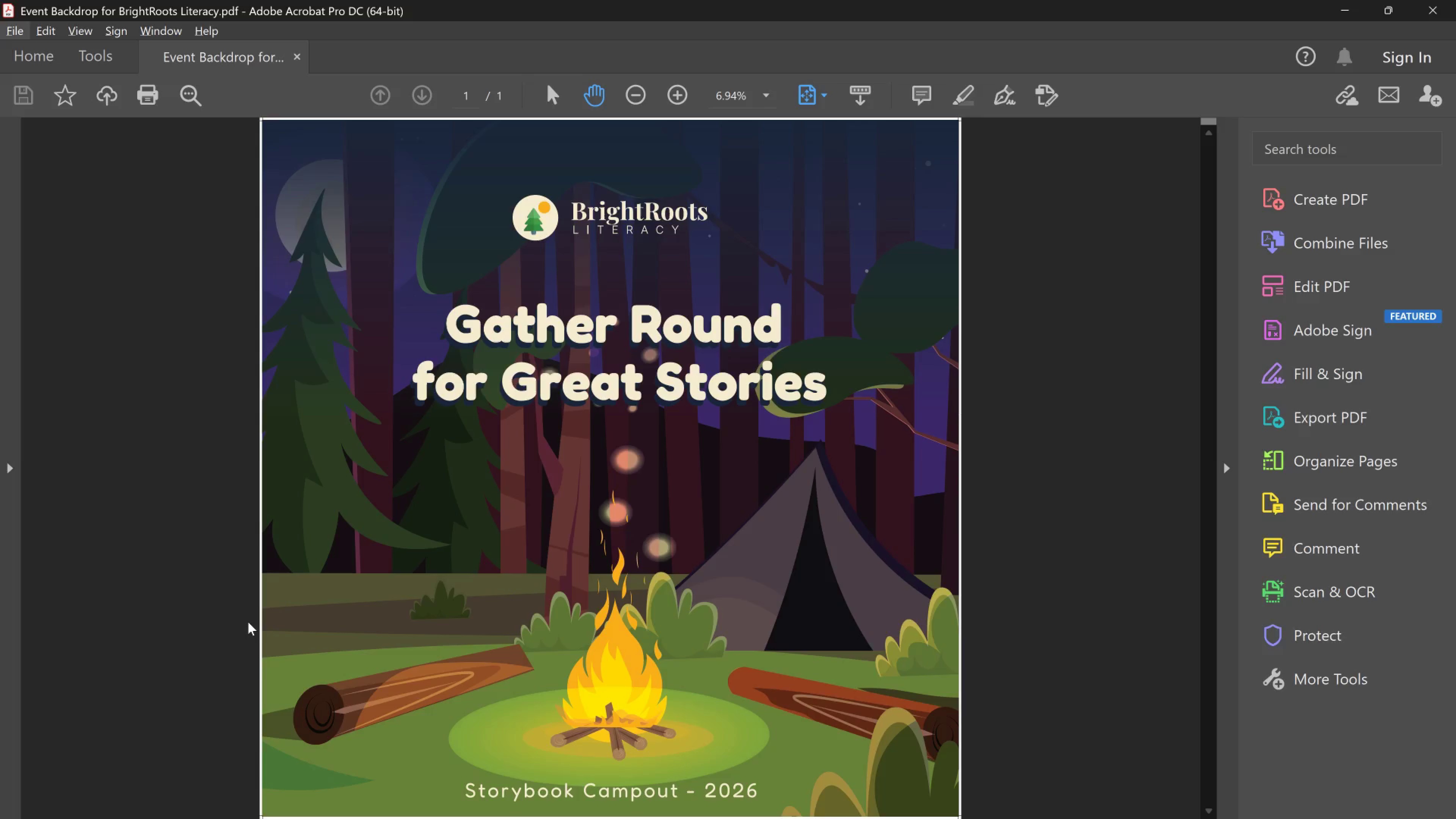 
hold_key(key=ControlLeft, duration=0.36)
scroll: coordinate [269, 630], scroll_direction: up, amount: 9.0
 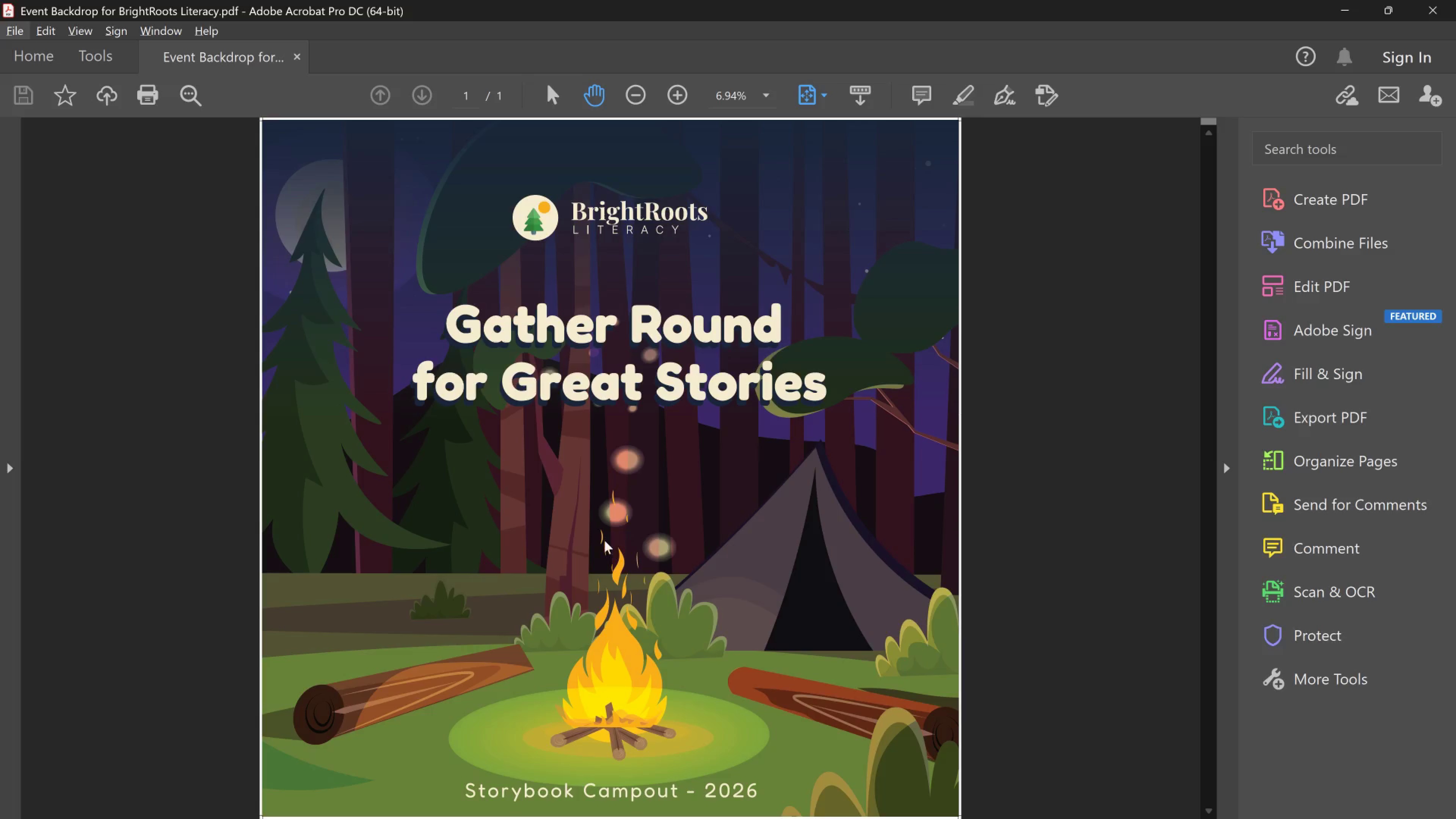 
wait(9.93)
 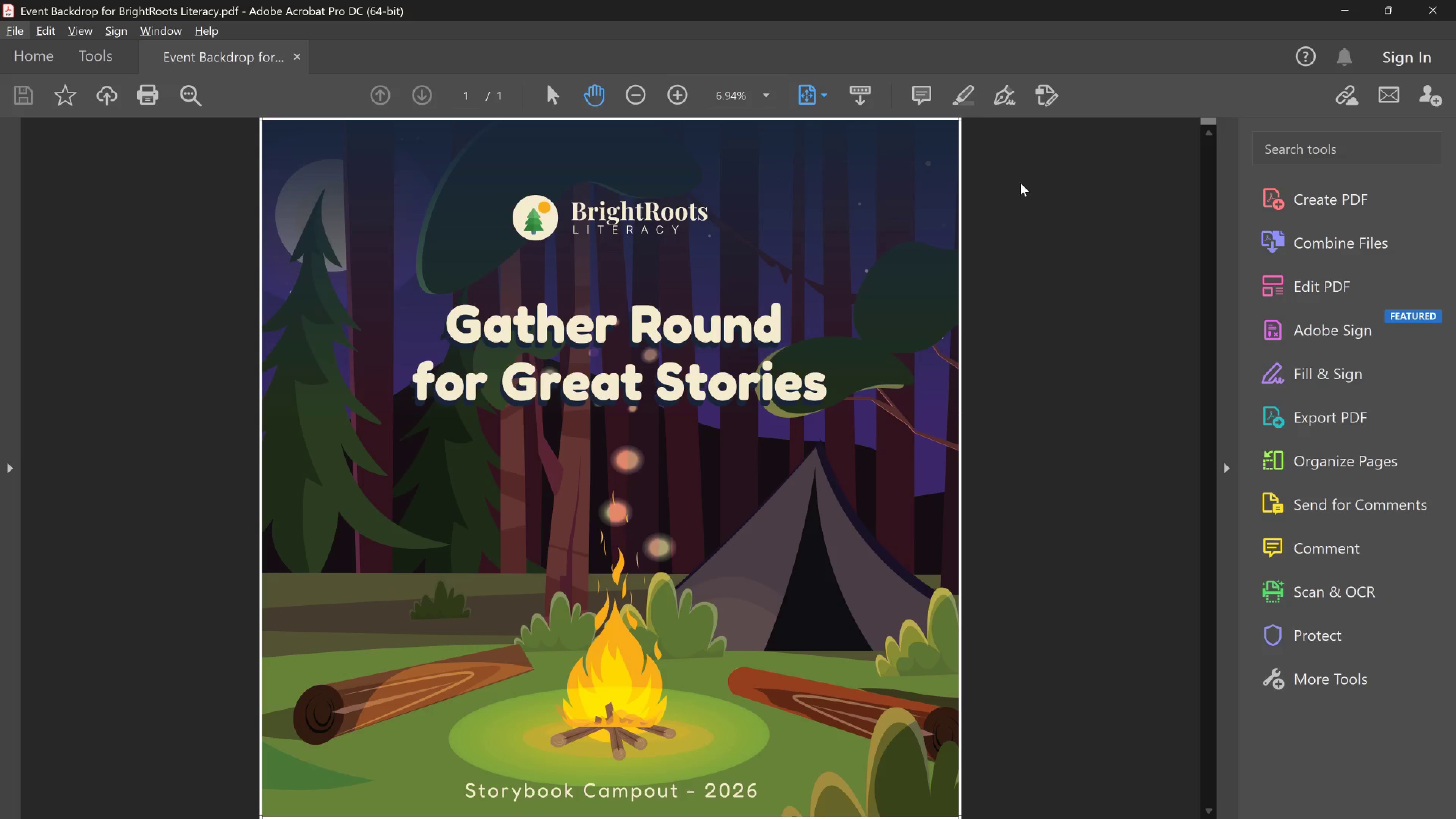 
left_click([1440, 7])
 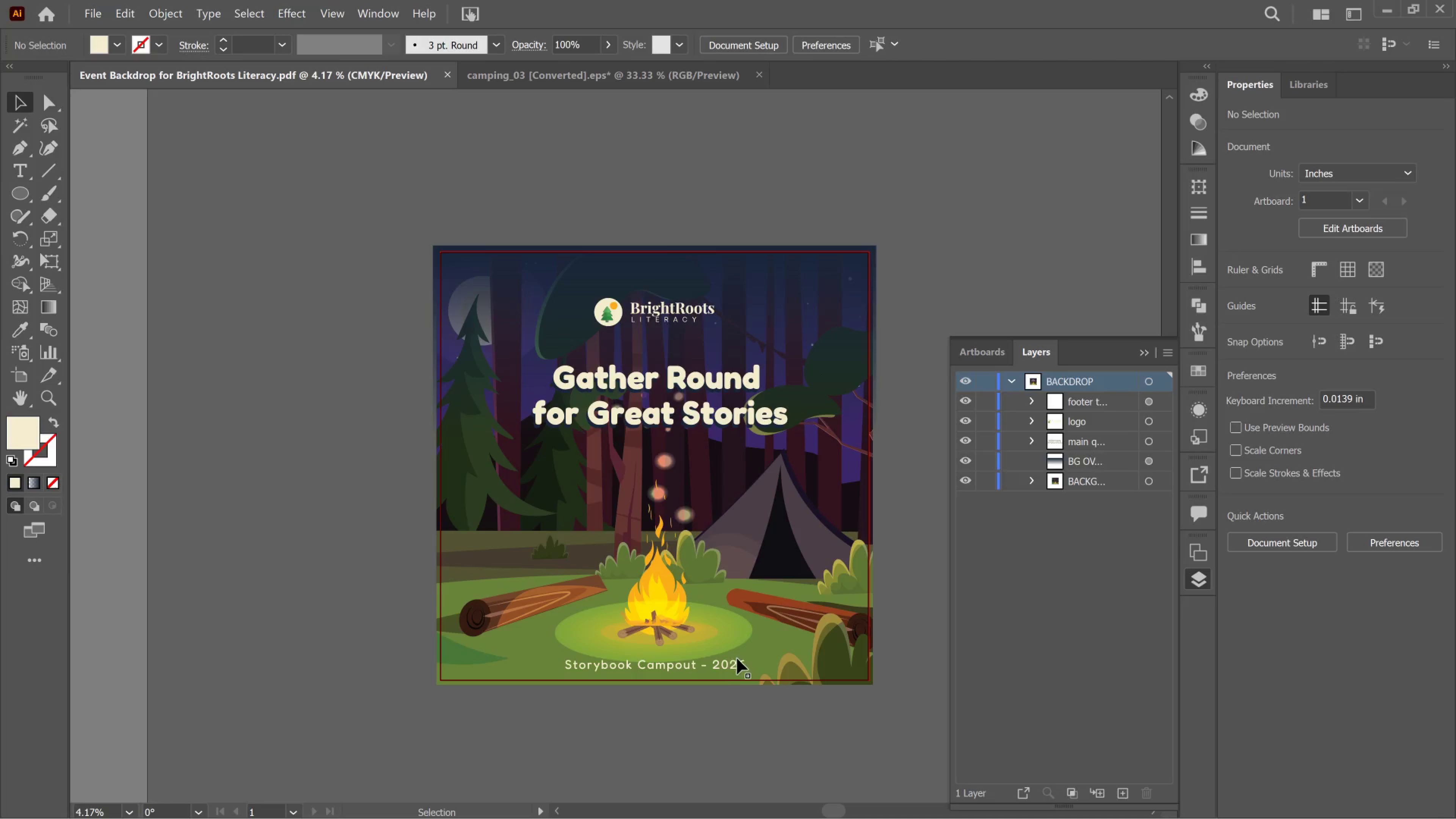 
left_click([730, 666])
 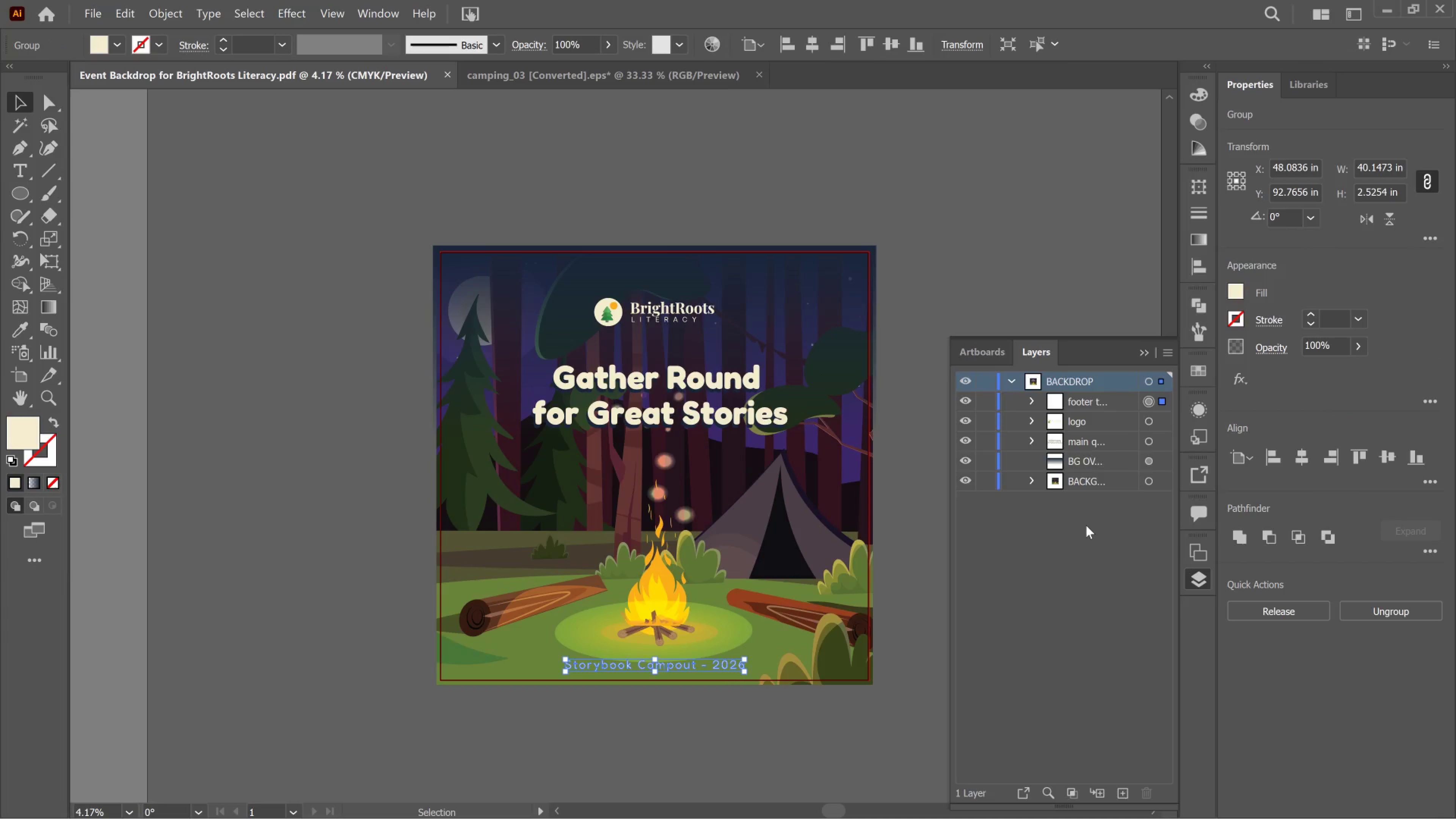 
key(T)
 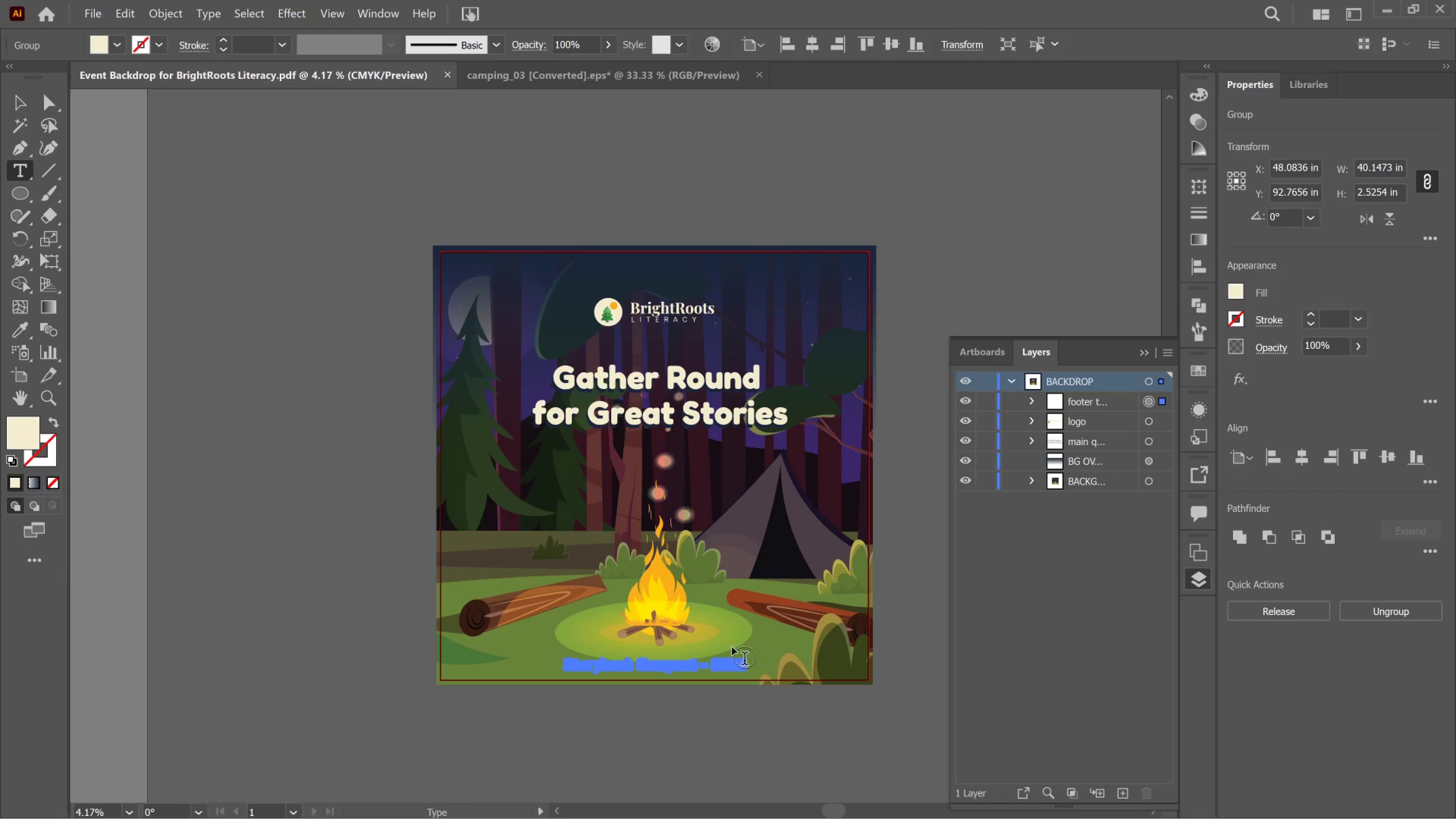 
wait(5.69)
 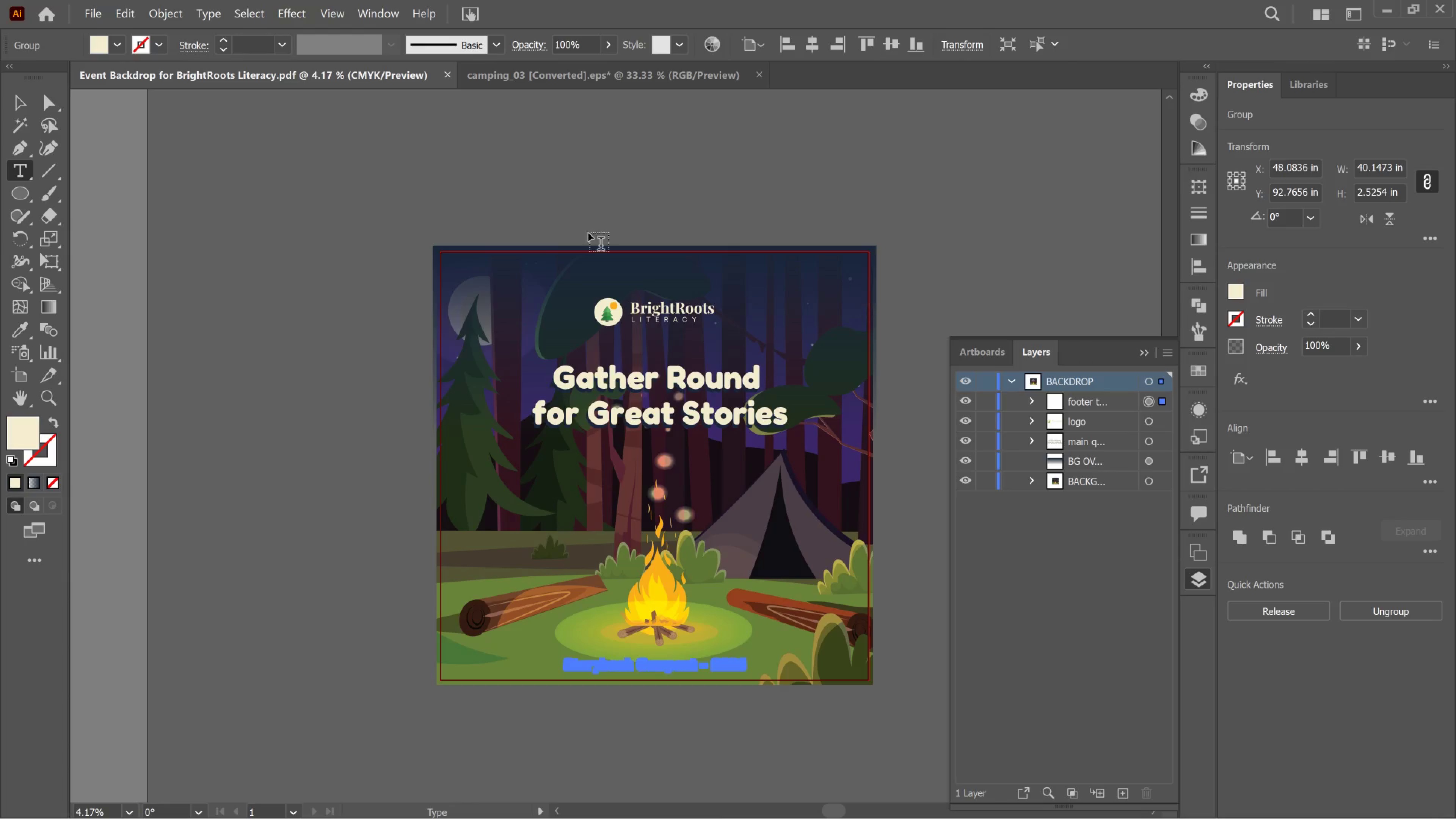 
left_click([15, 106])
 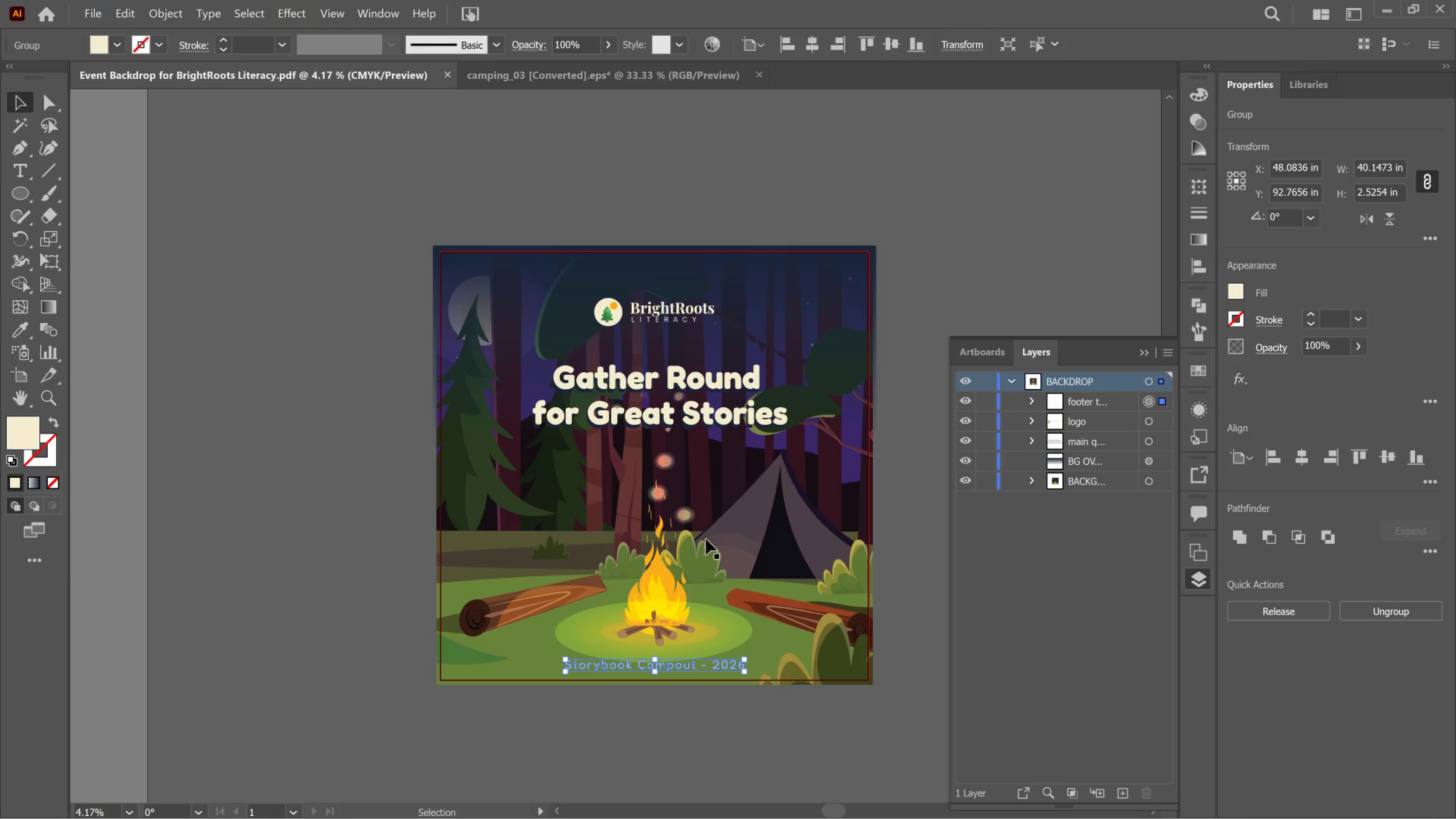 
wait(15.86)
 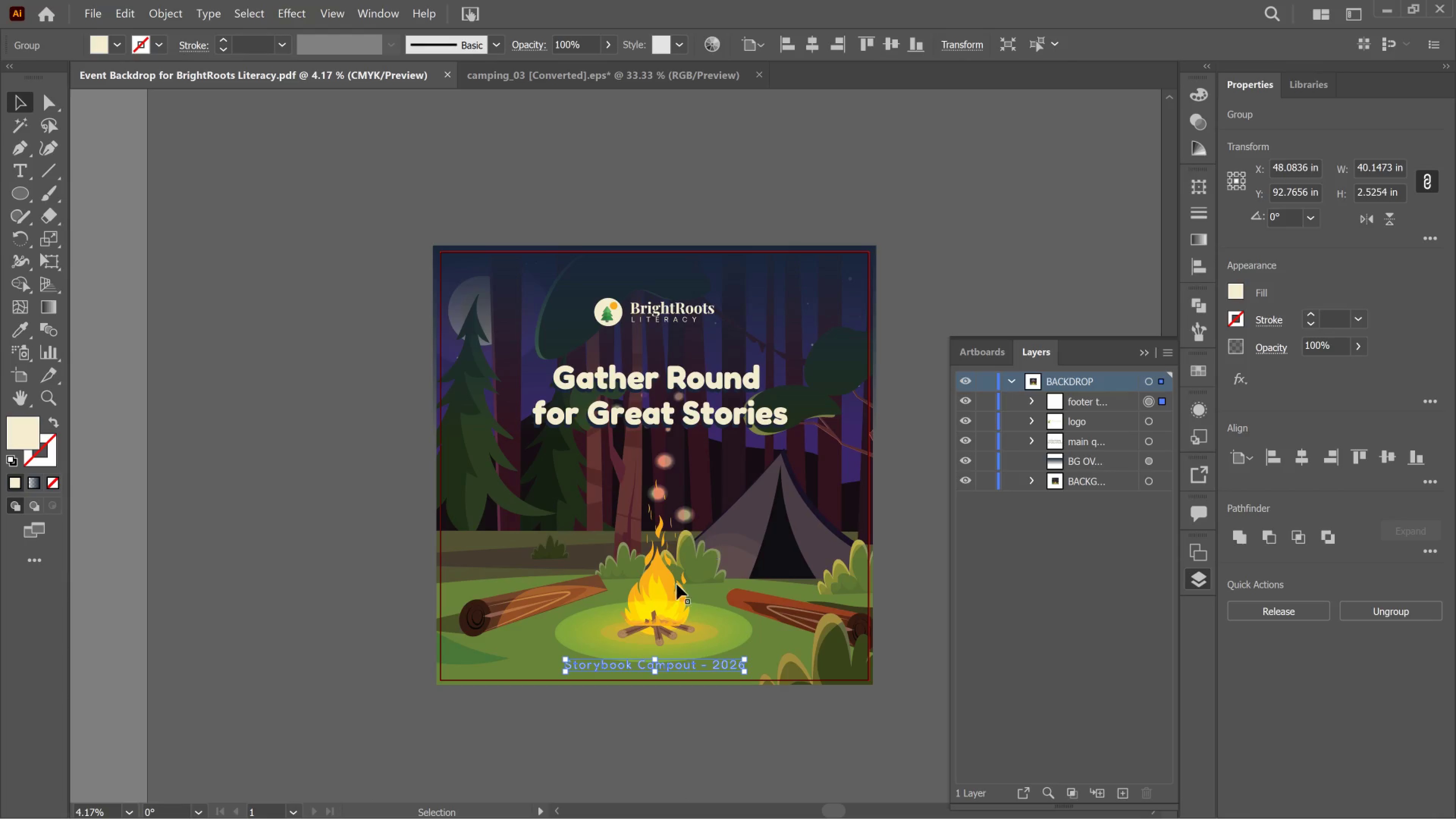 
key(Alt+Tab)
 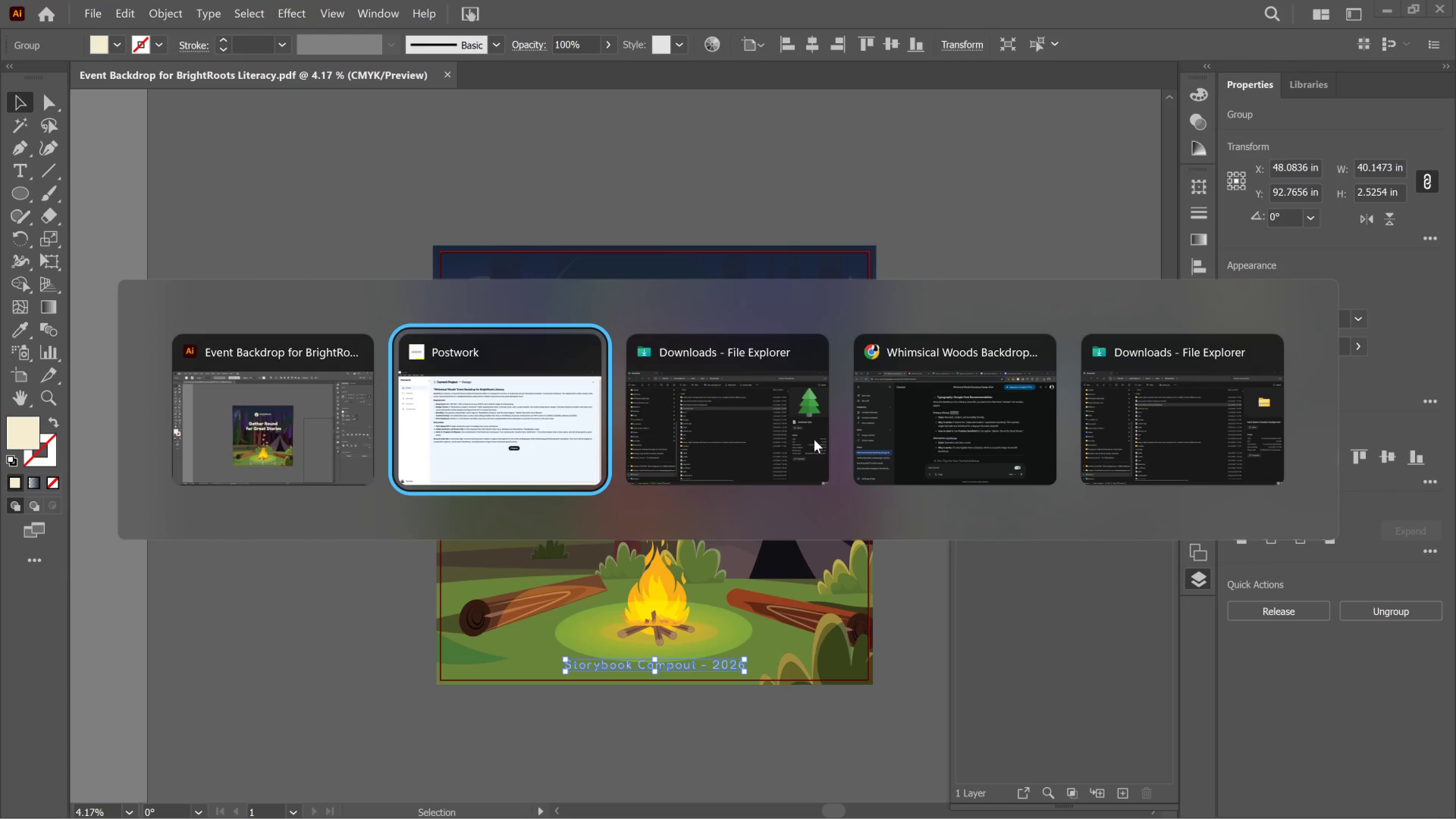 
key(Alt+Tab)
 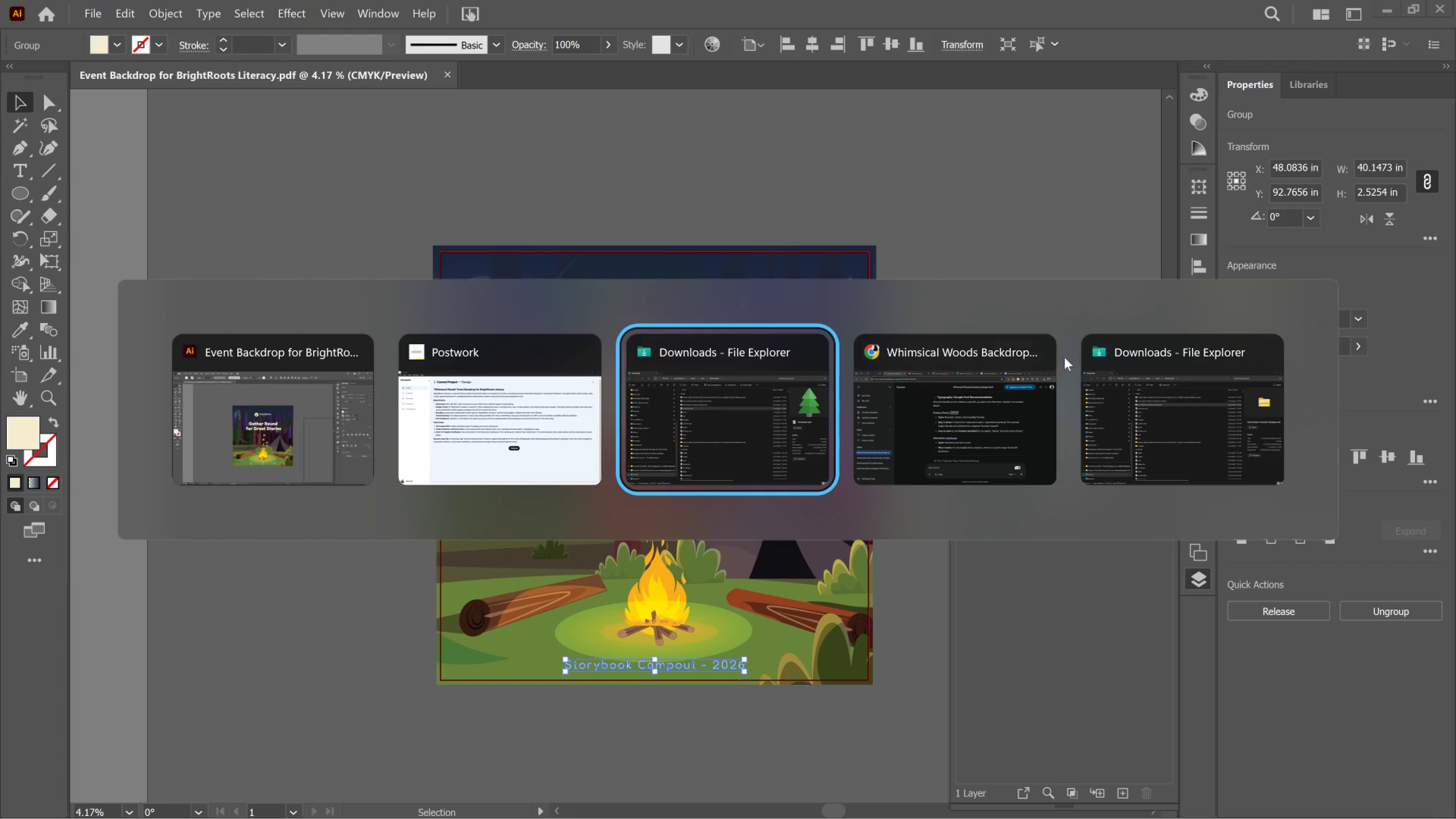 
left_click([1256, 355])
 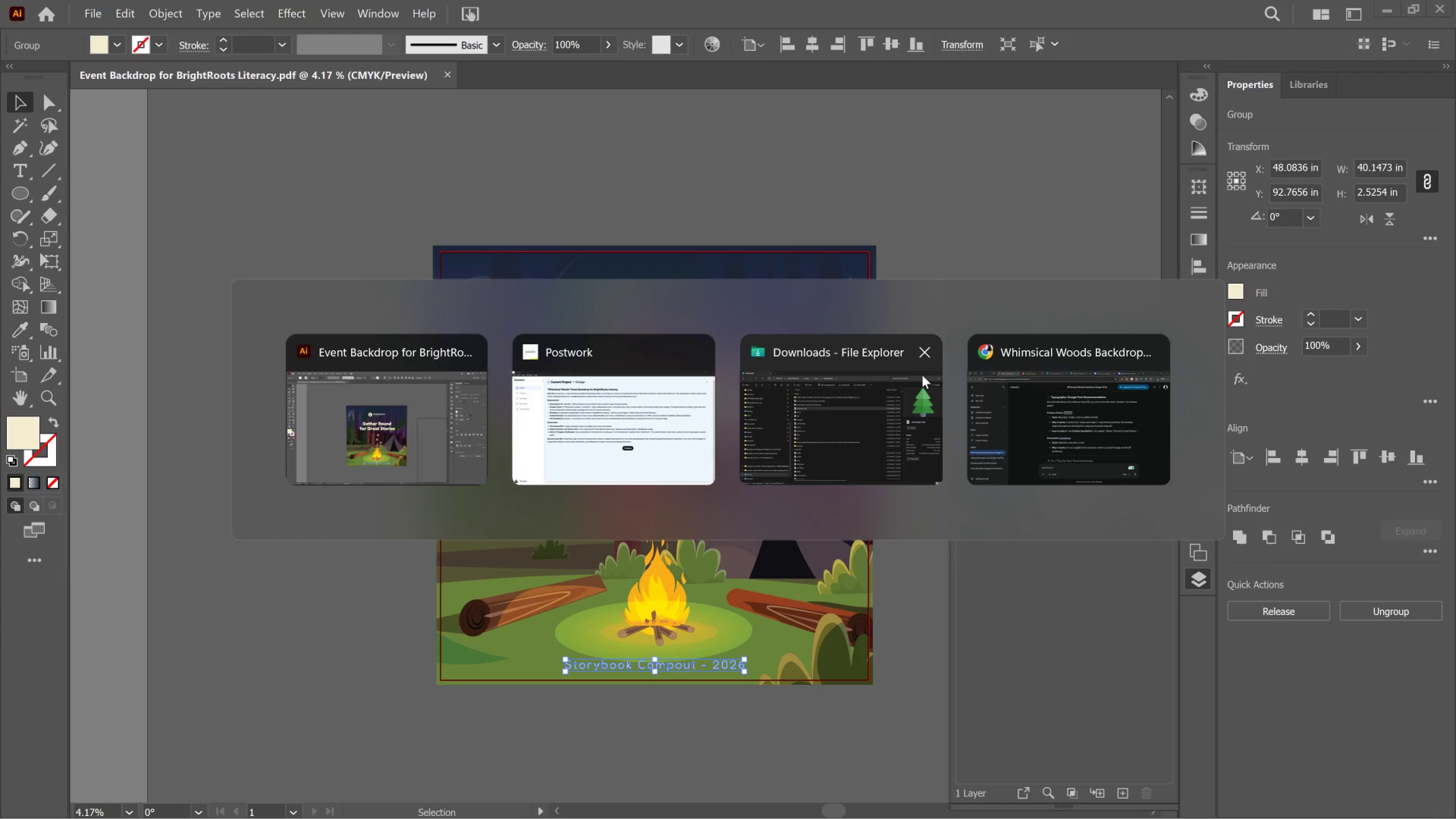 
left_click([593, 465])